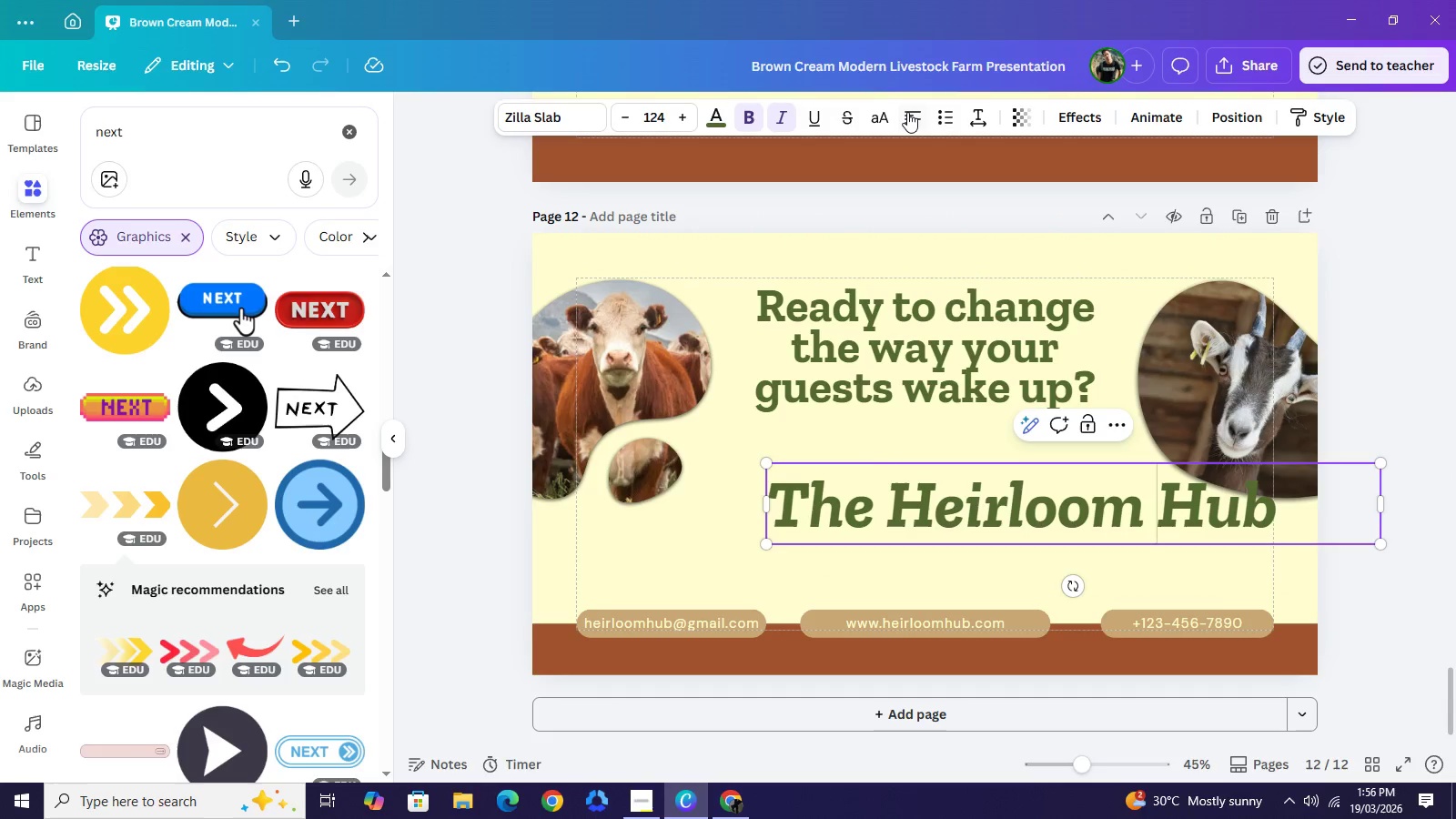 
left_click([907, 112])
 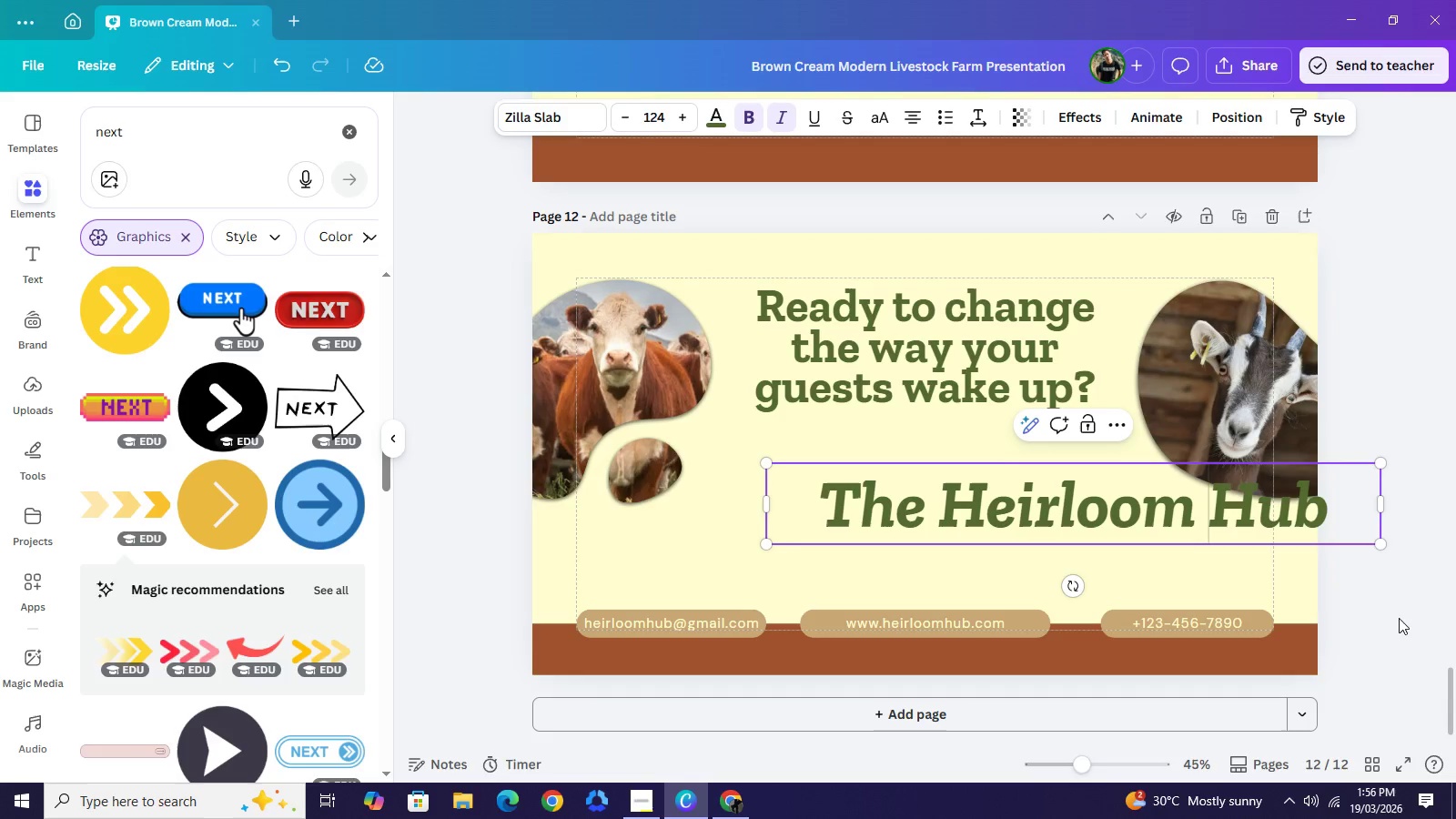 
left_click([1399, 618])
 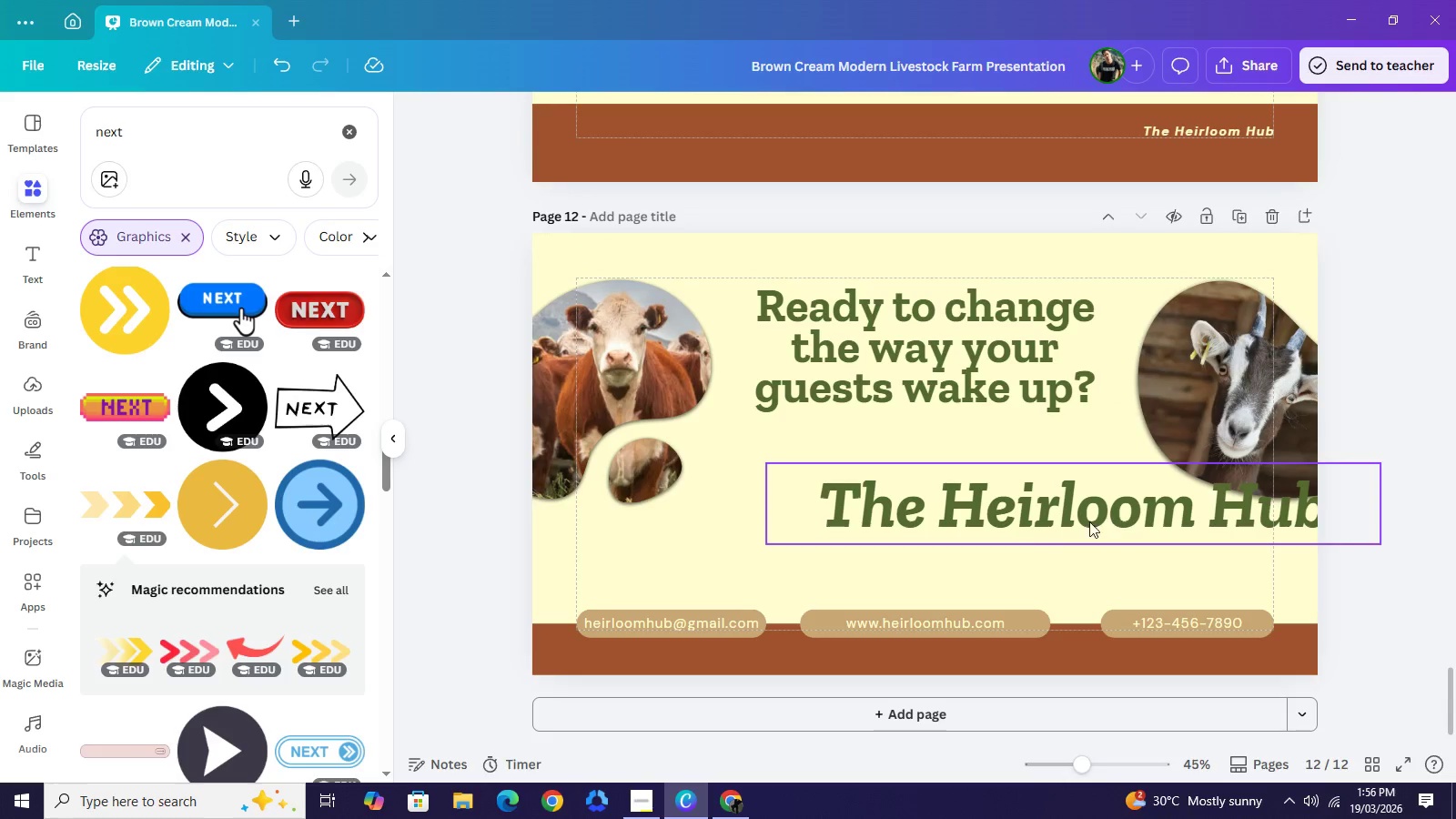 
left_click_drag(start_coordinate=[1112, 518], to_coordinate=[964, 568])
 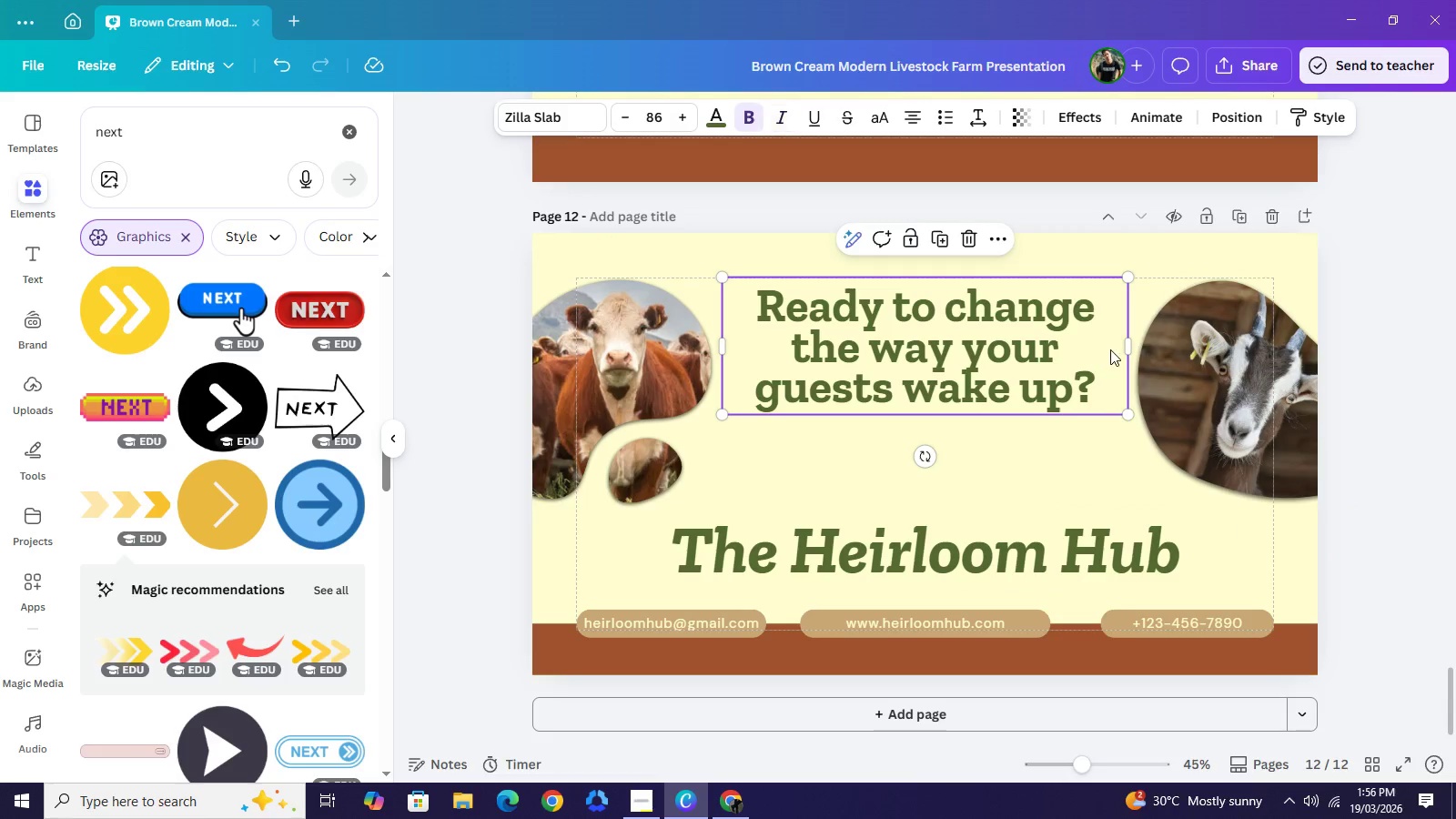 
left_click_drag(start_coordinate=[1132, 347], to_coordinate=[1060, 349])
 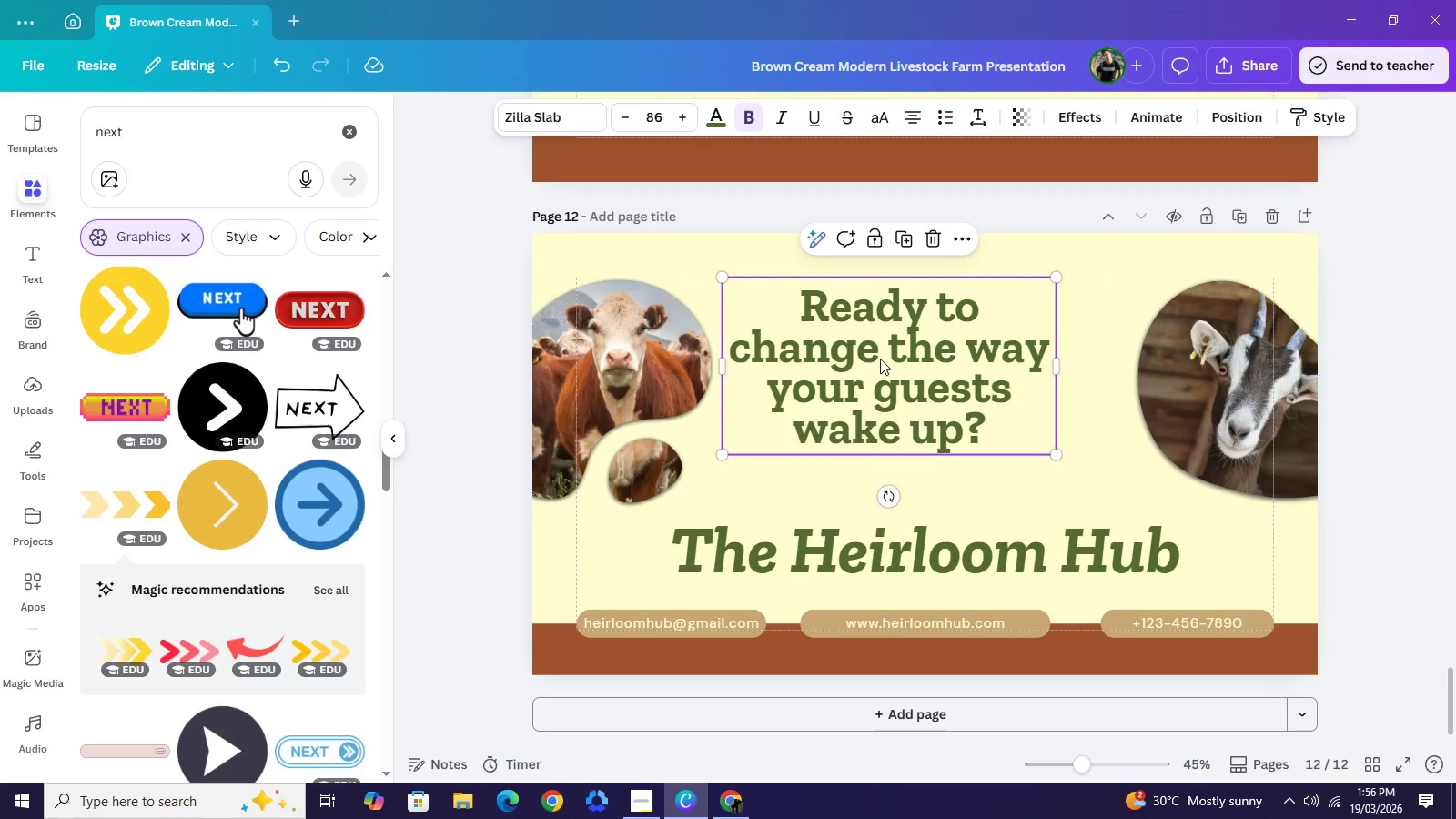 
left_click_drag(start_coordinate=[868, 359], to_coordinate=[901, 358])
 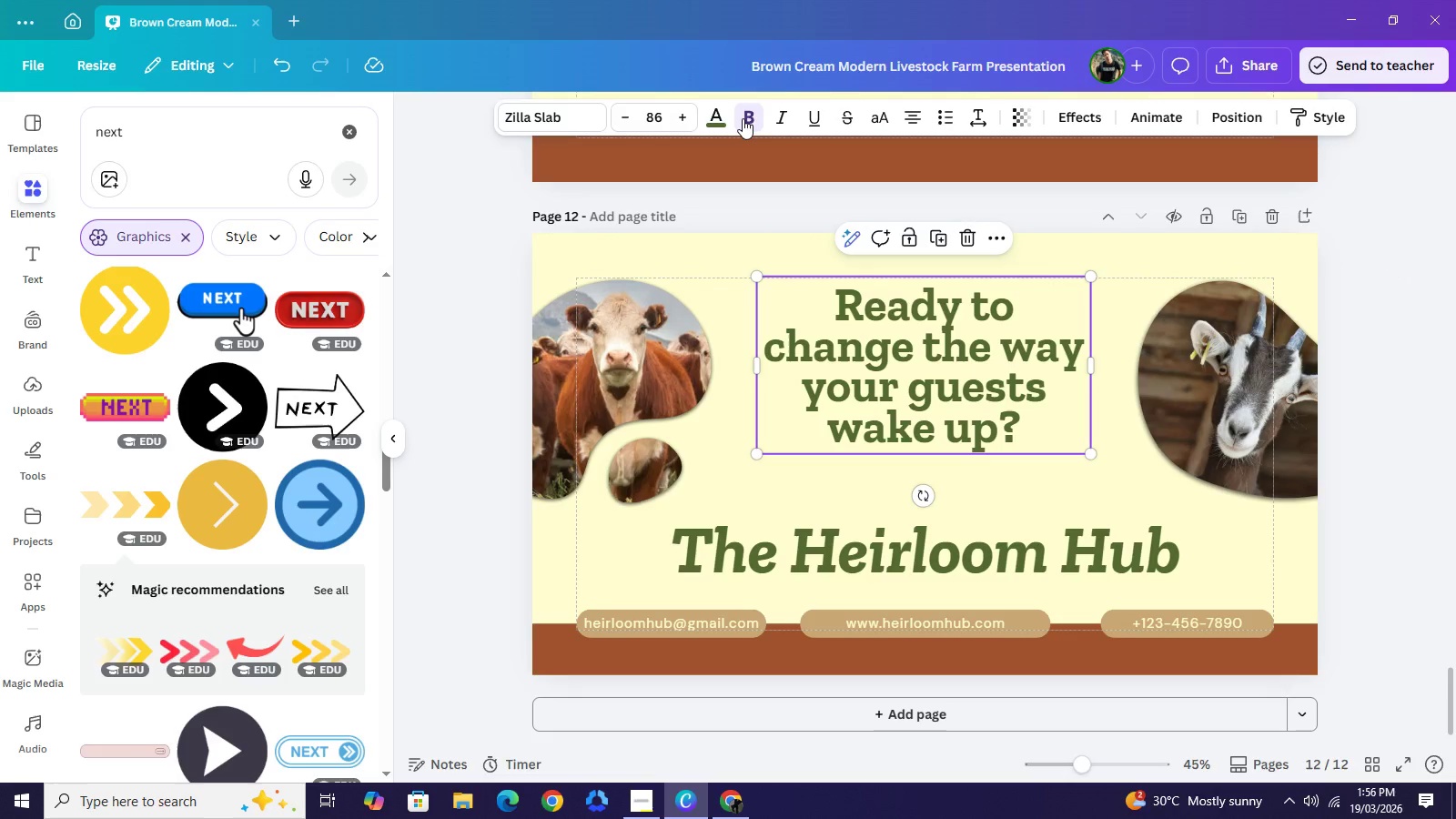 
left_click([743, 118])
 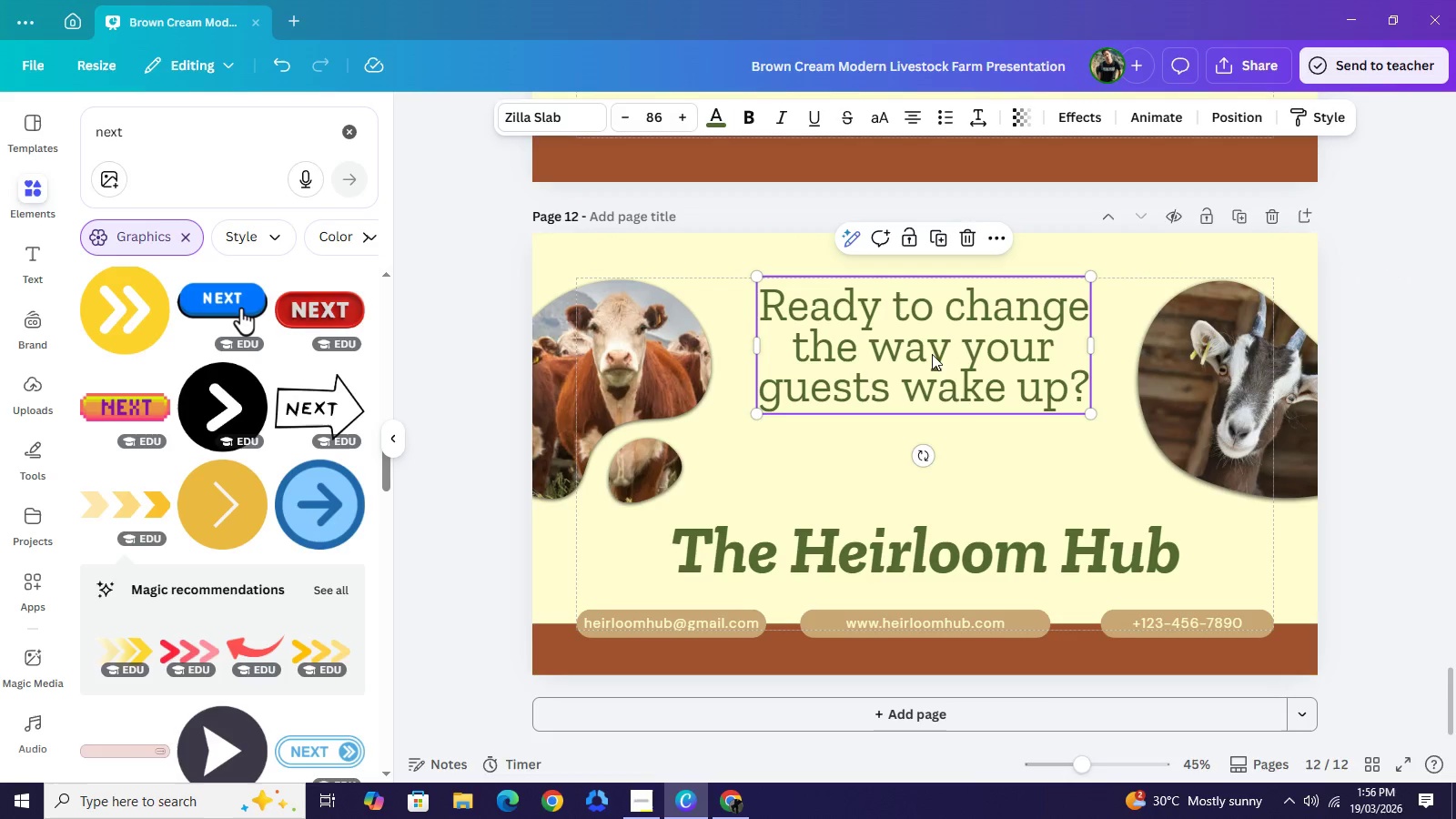 
left_click_drag(start_coordinate=[932, 354], to_coordinate=[934, 379])
 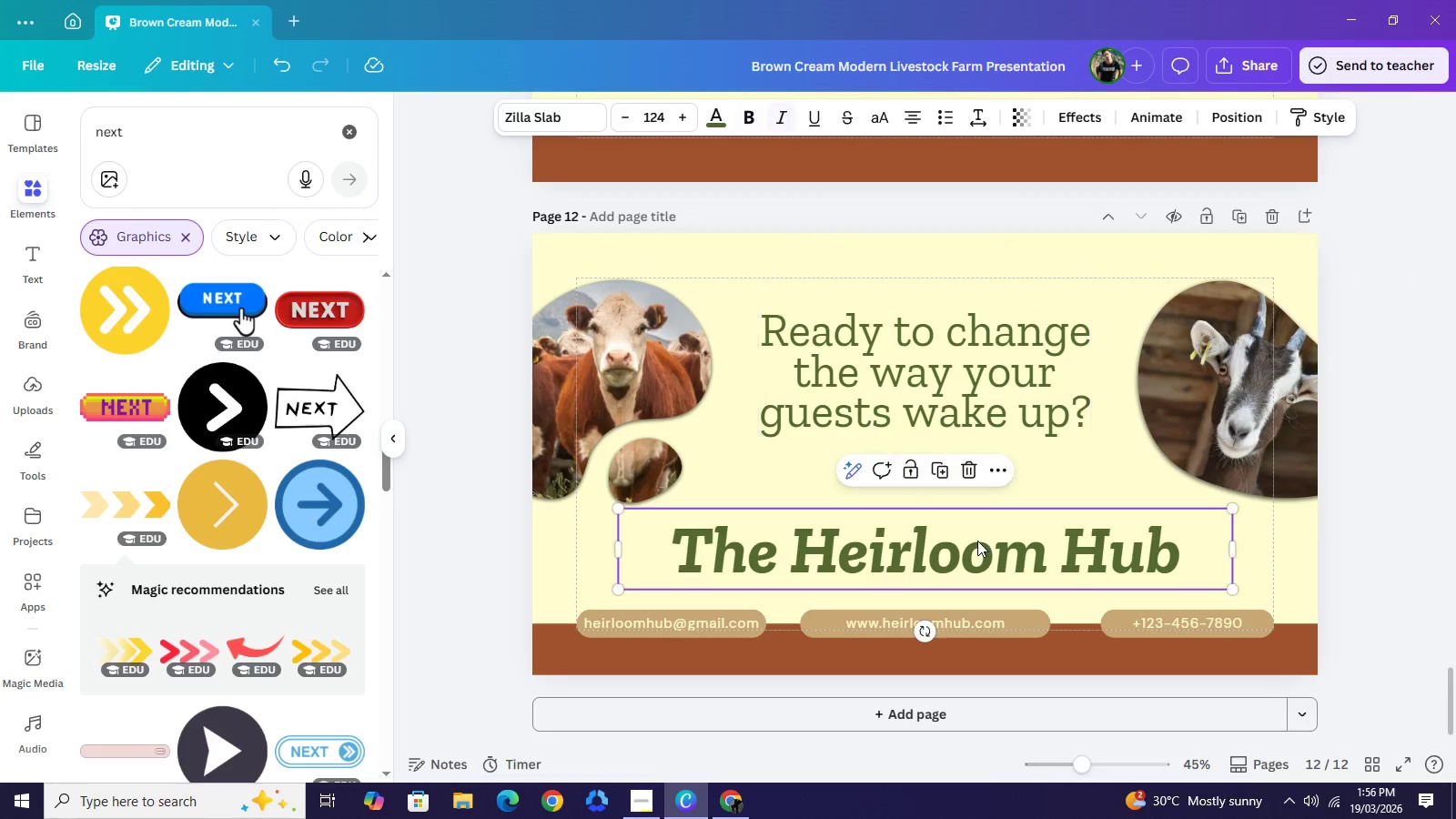 
left_click_drag(start_coordinate=[976, 551], to_coordinate=[978, 536])
 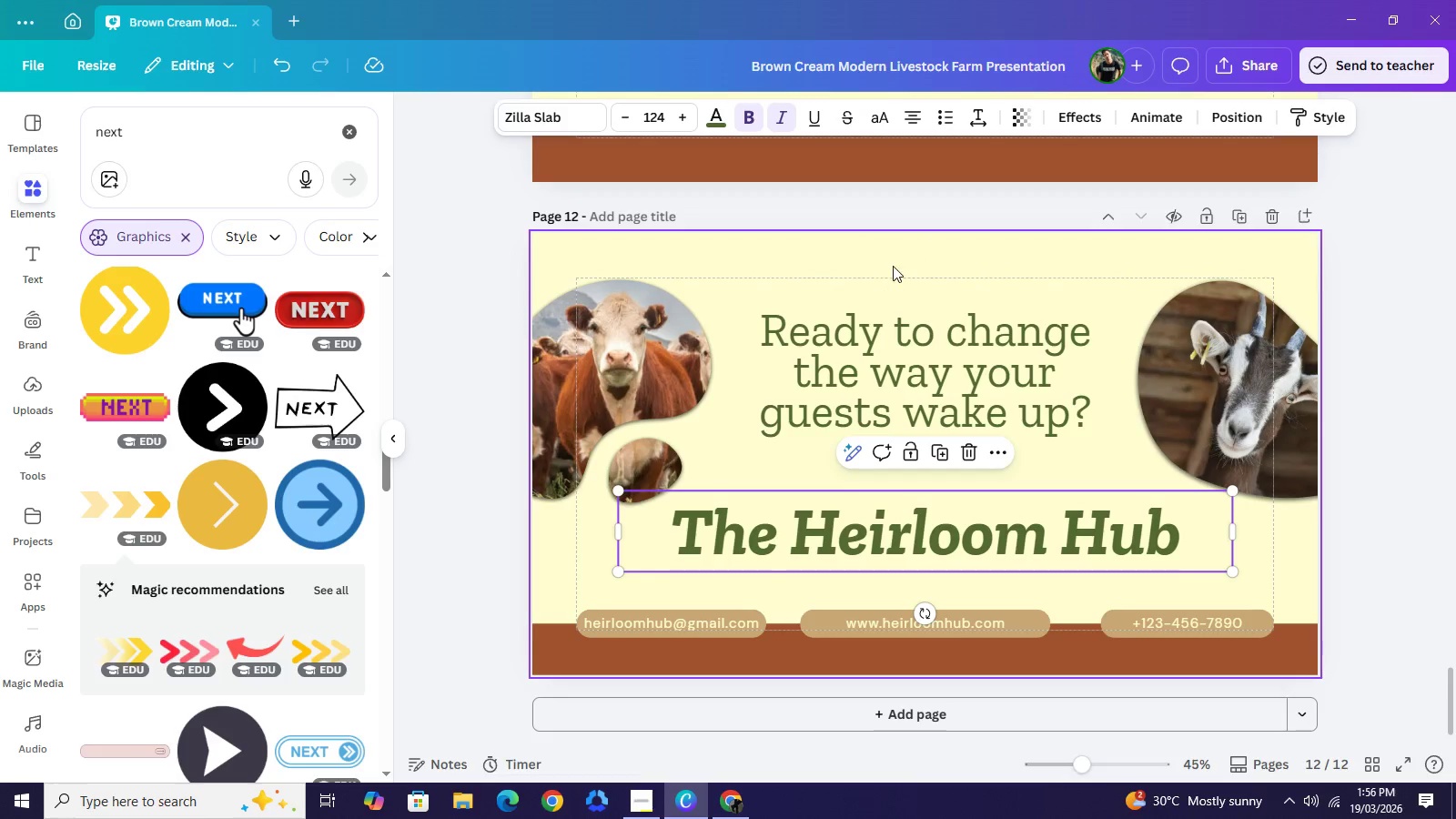 
left_click([893, 266])
 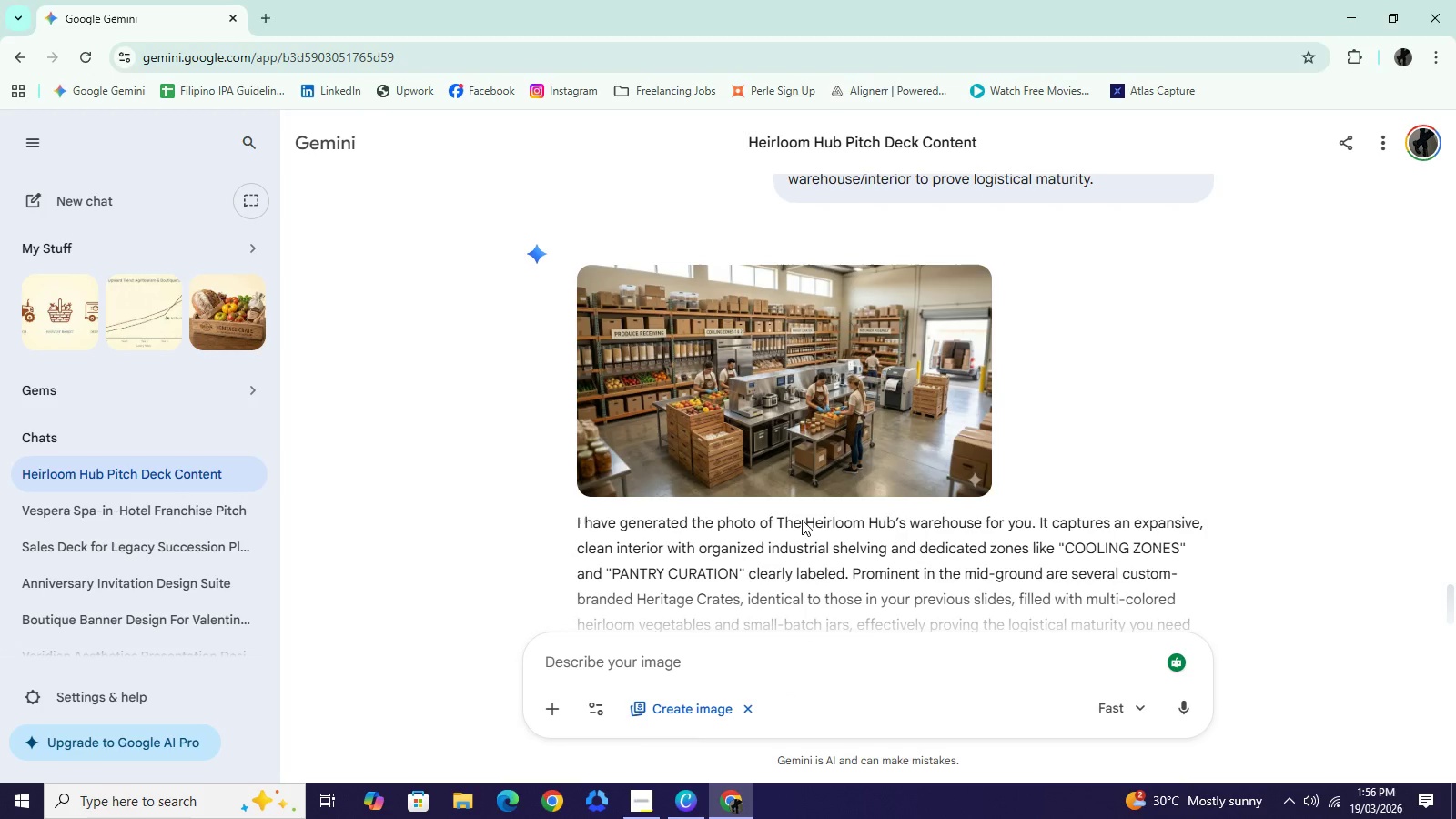 
scroll: coordinate [802, 520], scroll_direction: up, amount: 33.0
 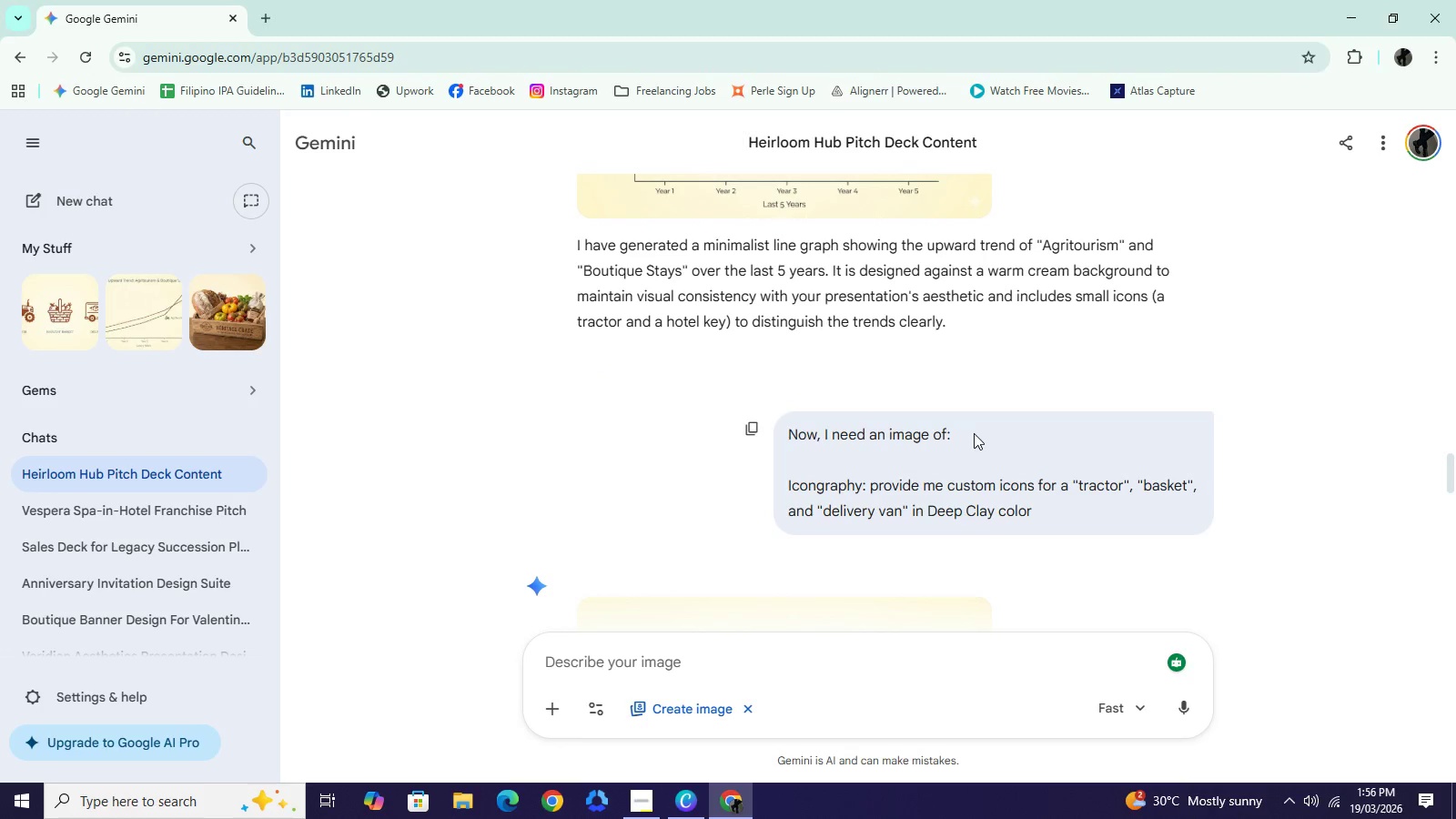 
left_click_drag(start_coordinate=[974, 433], to_coordinate=[777, 436])
 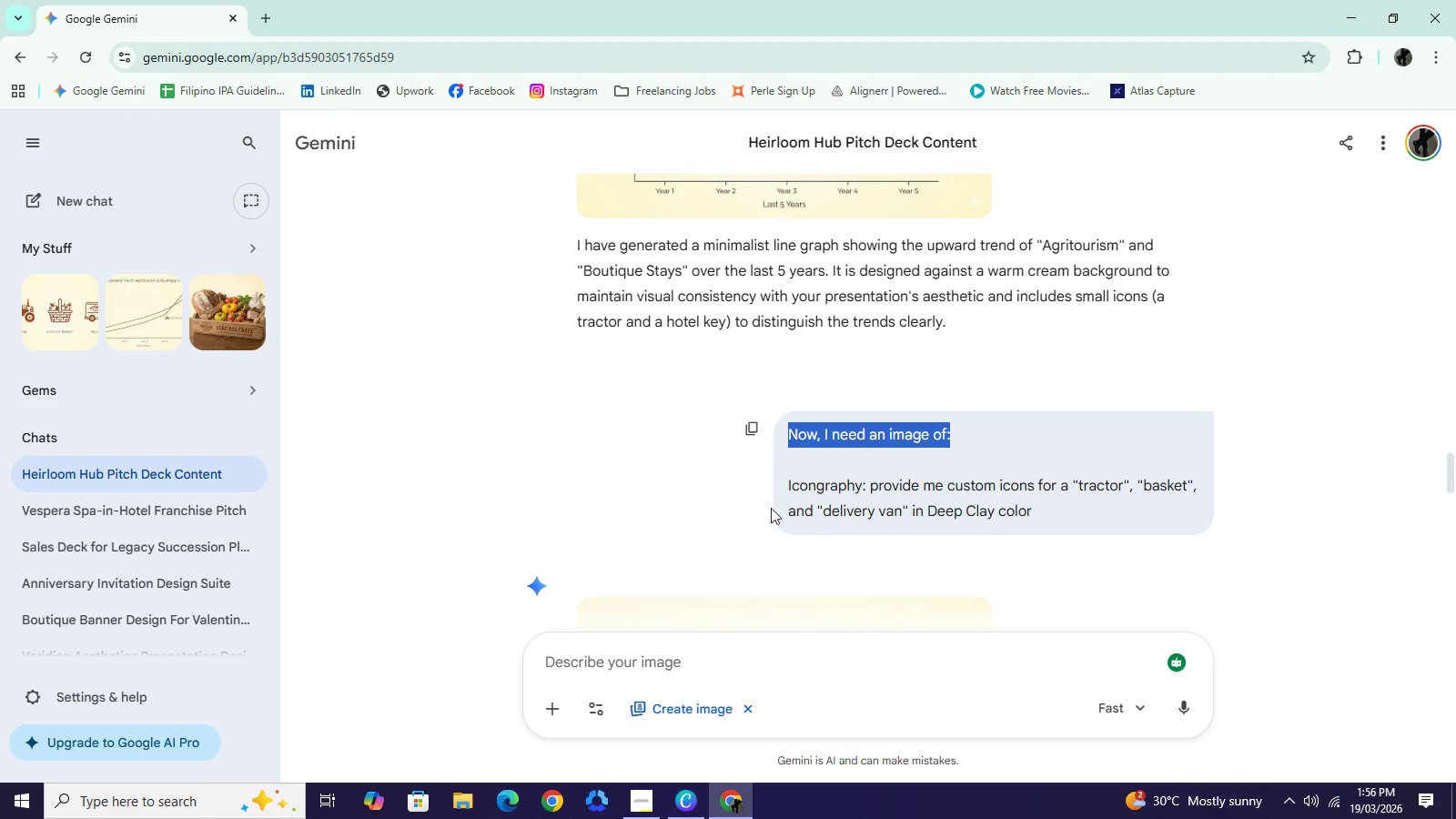 
key(Control+C)
 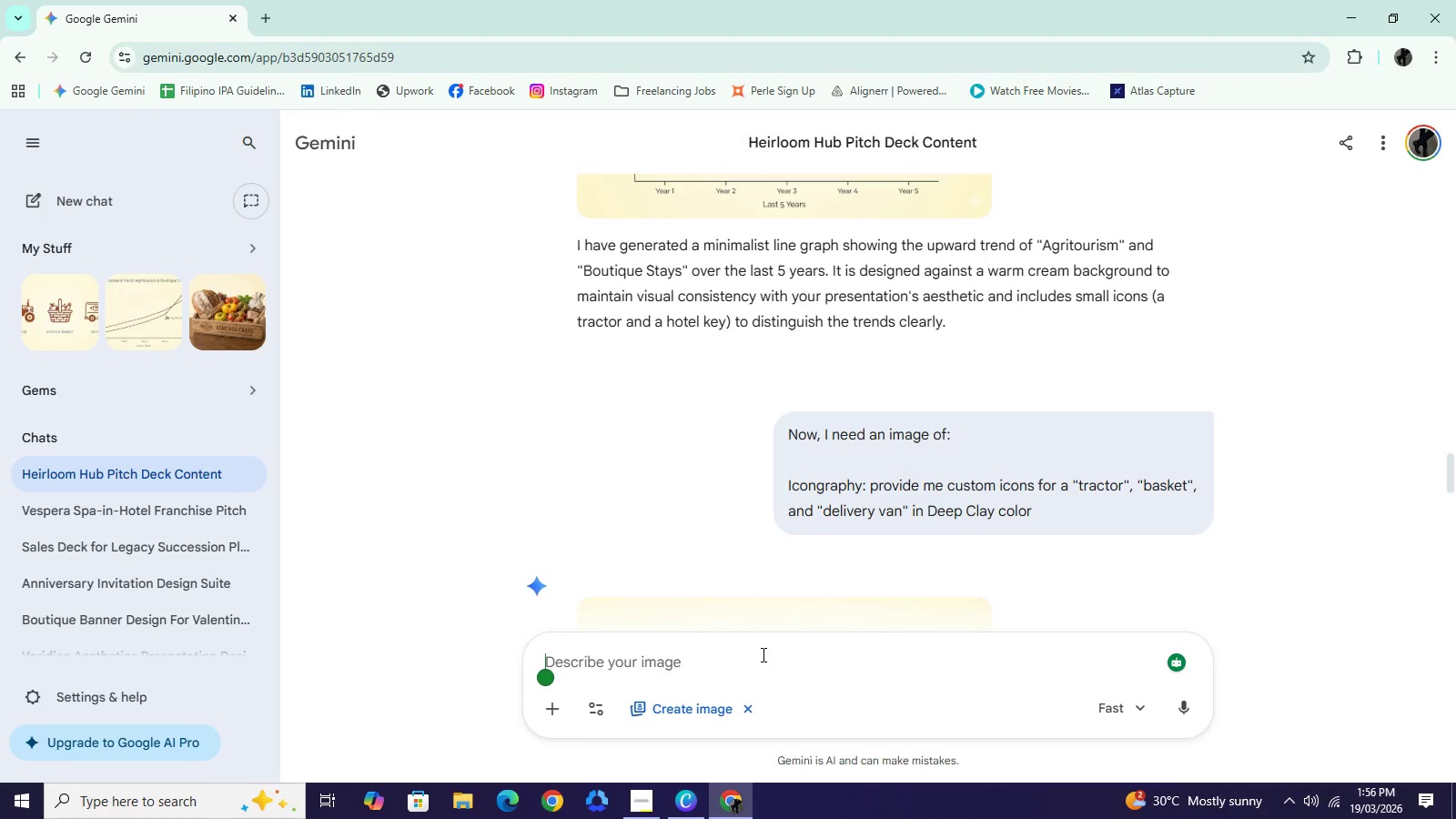 
left_click([762, 654])
 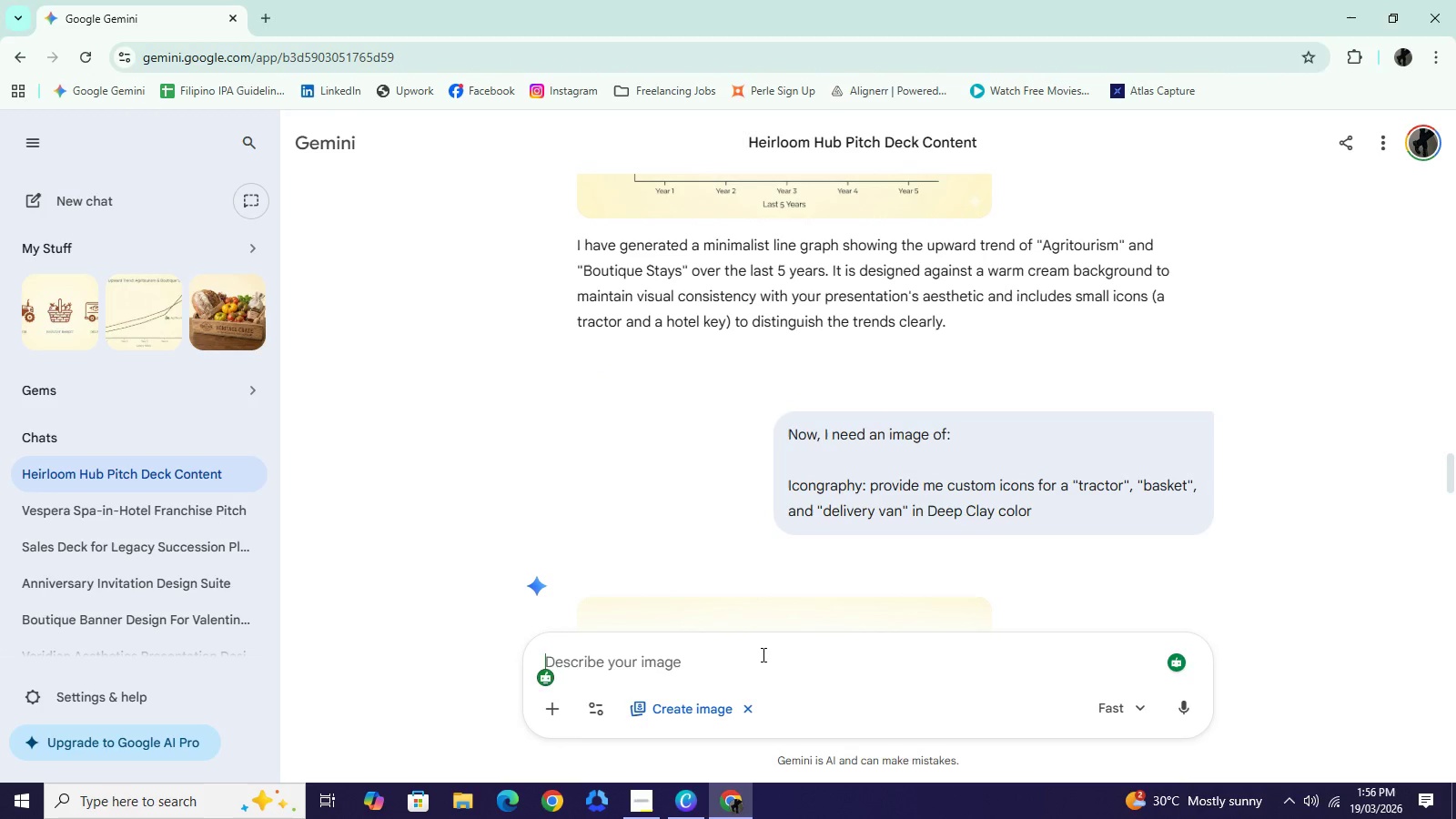 
key(Control+ControlLeft)
 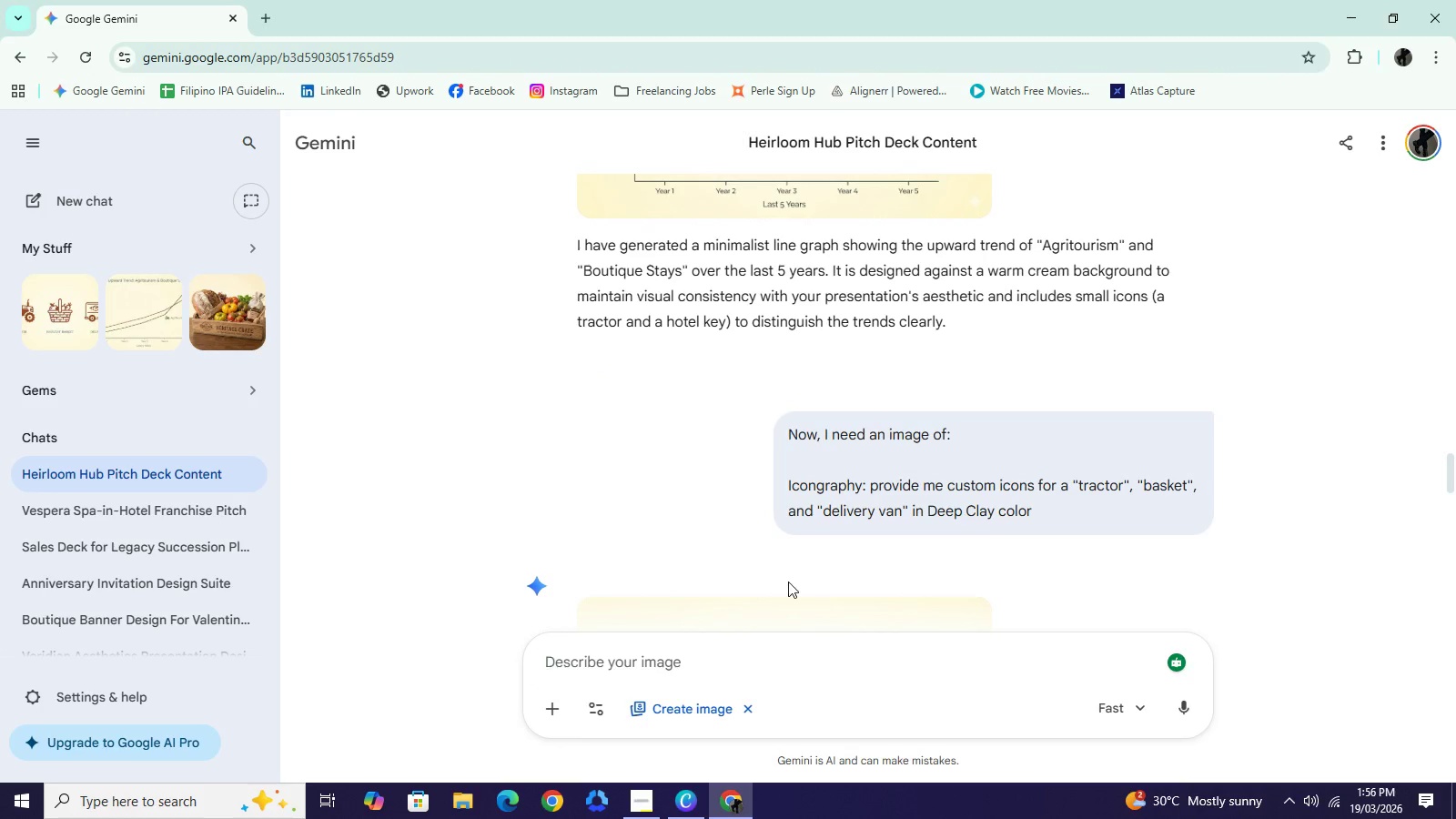 
key(Control+V)
 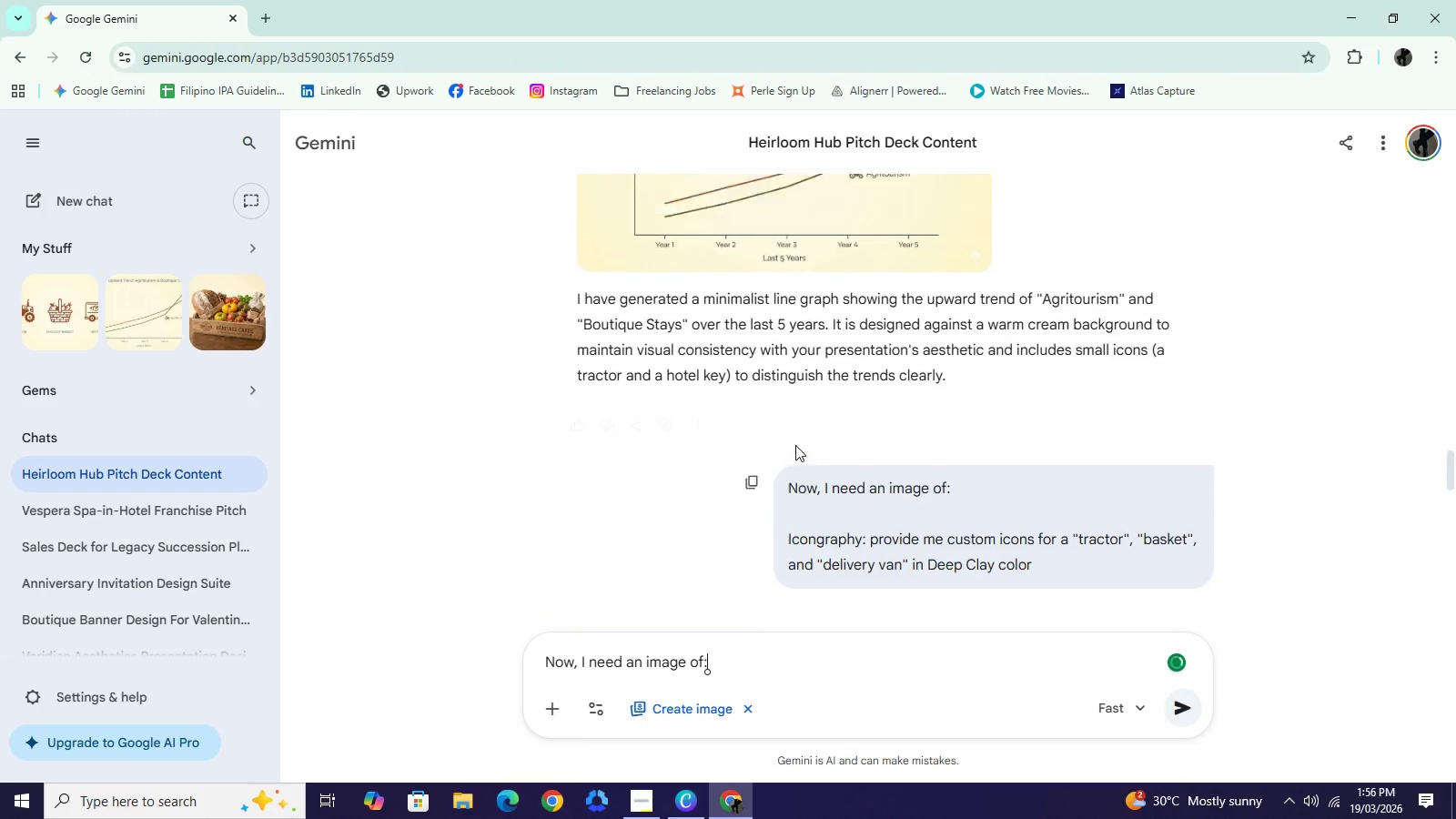 
scroll: coordinate [795, 445], scroll_direction: up, amount: 34.0
 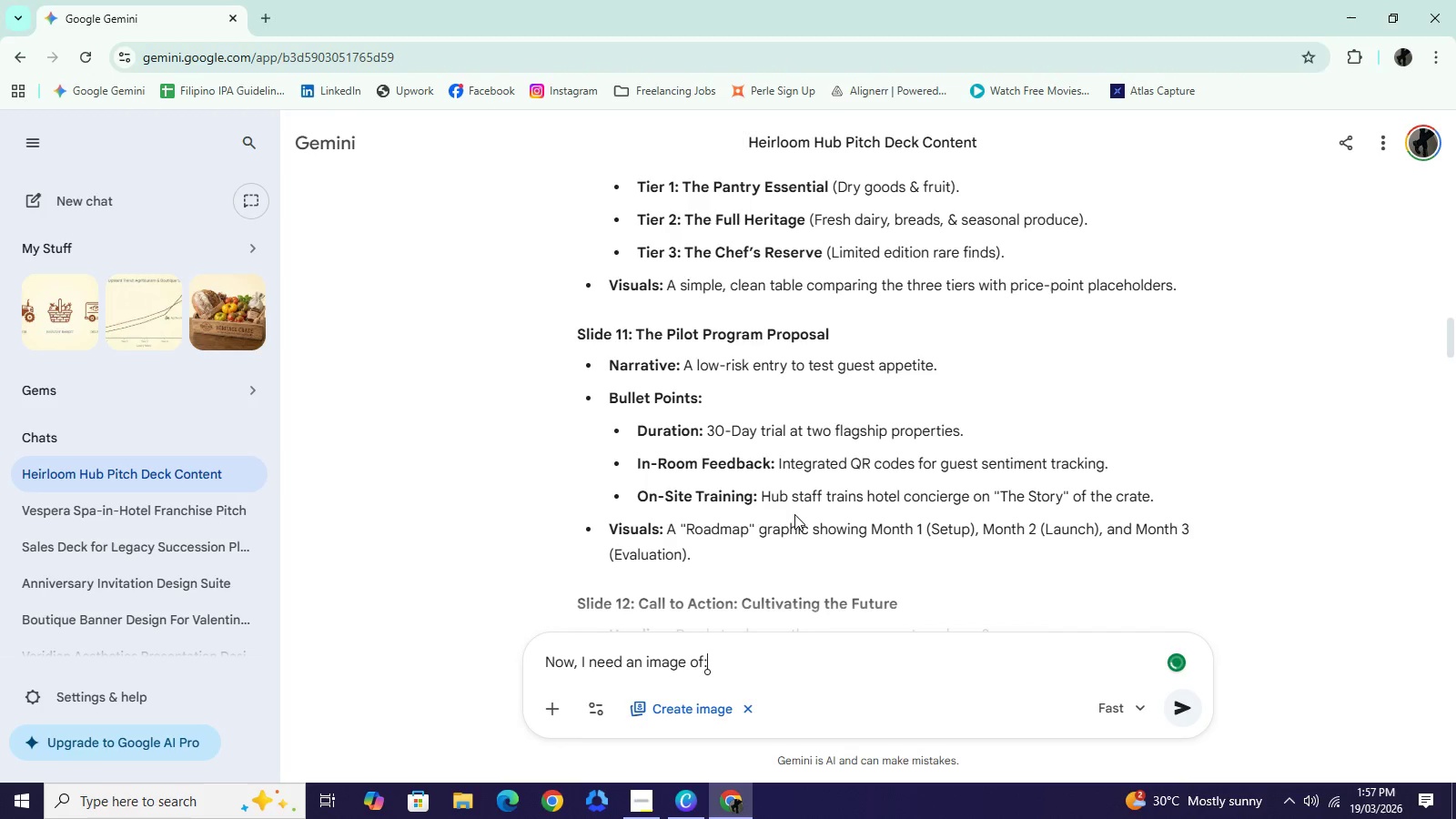 
scroll: coordinate [795, 518], scroll_direction: down, amount: 3.0
 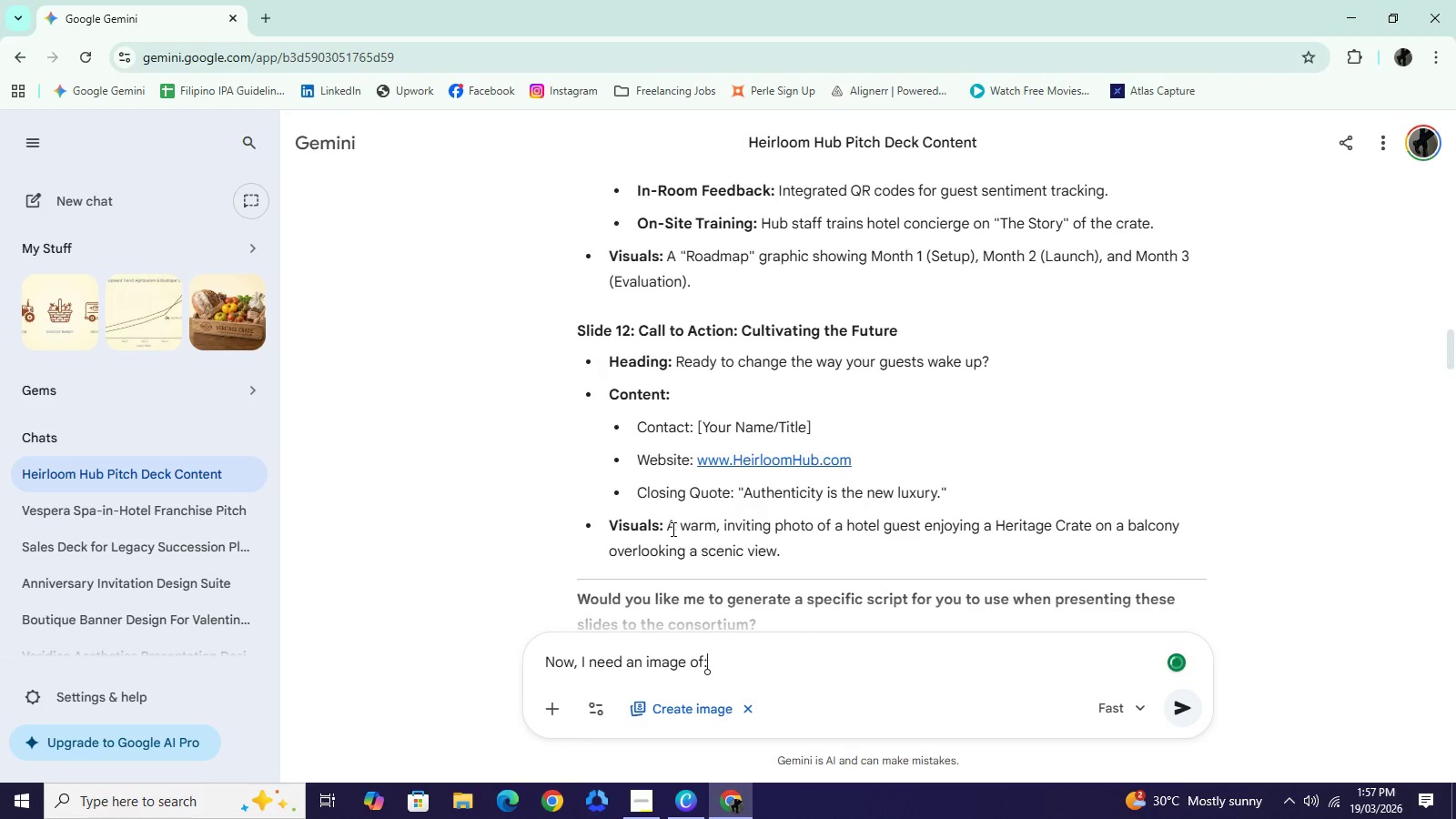 
left_click_drag(start_coordinate=[667, 527], to_coordinate=[799, 551])
 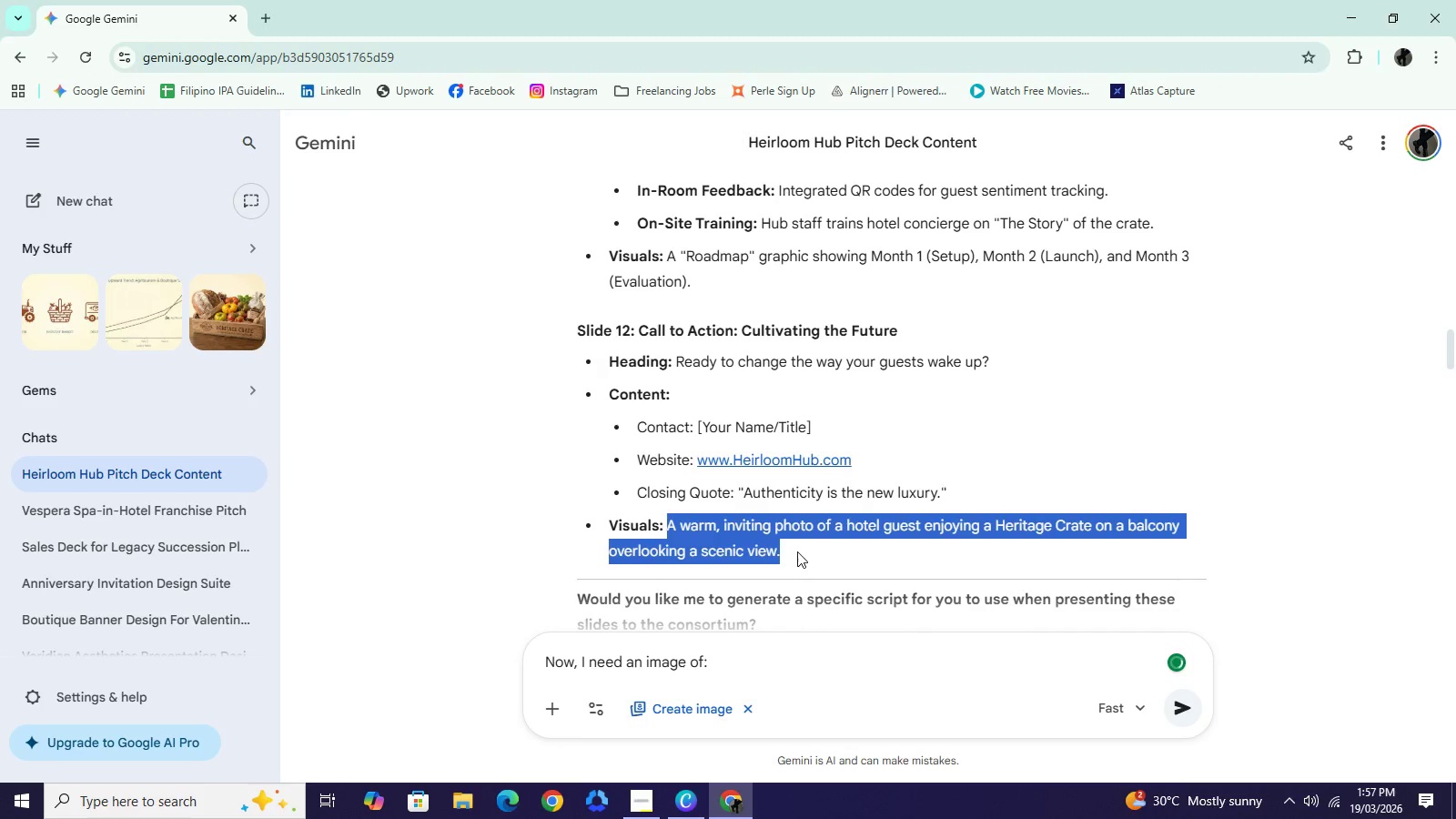 
key(Control+C)
 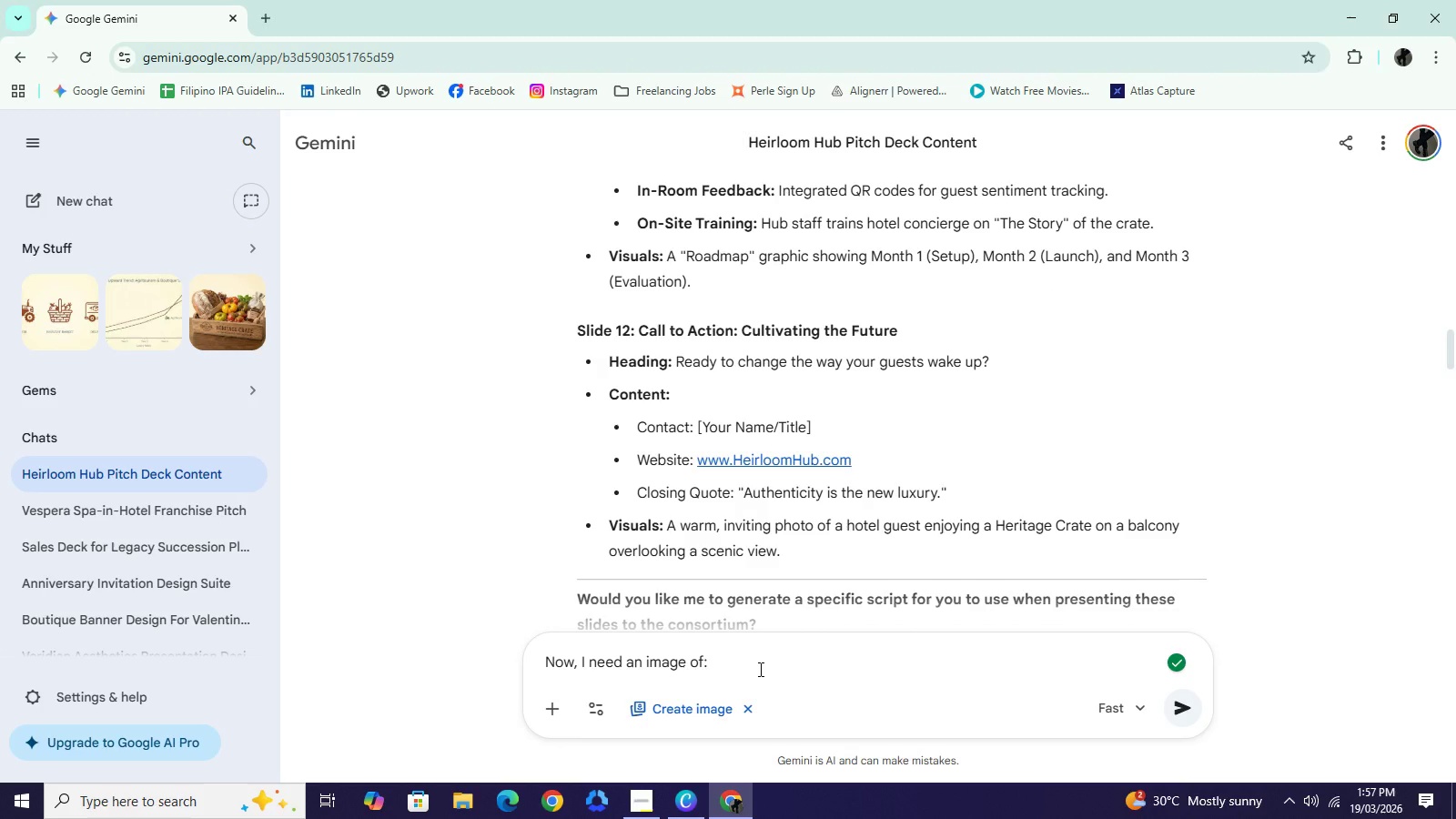 
key(Shift+ShiftRight)
 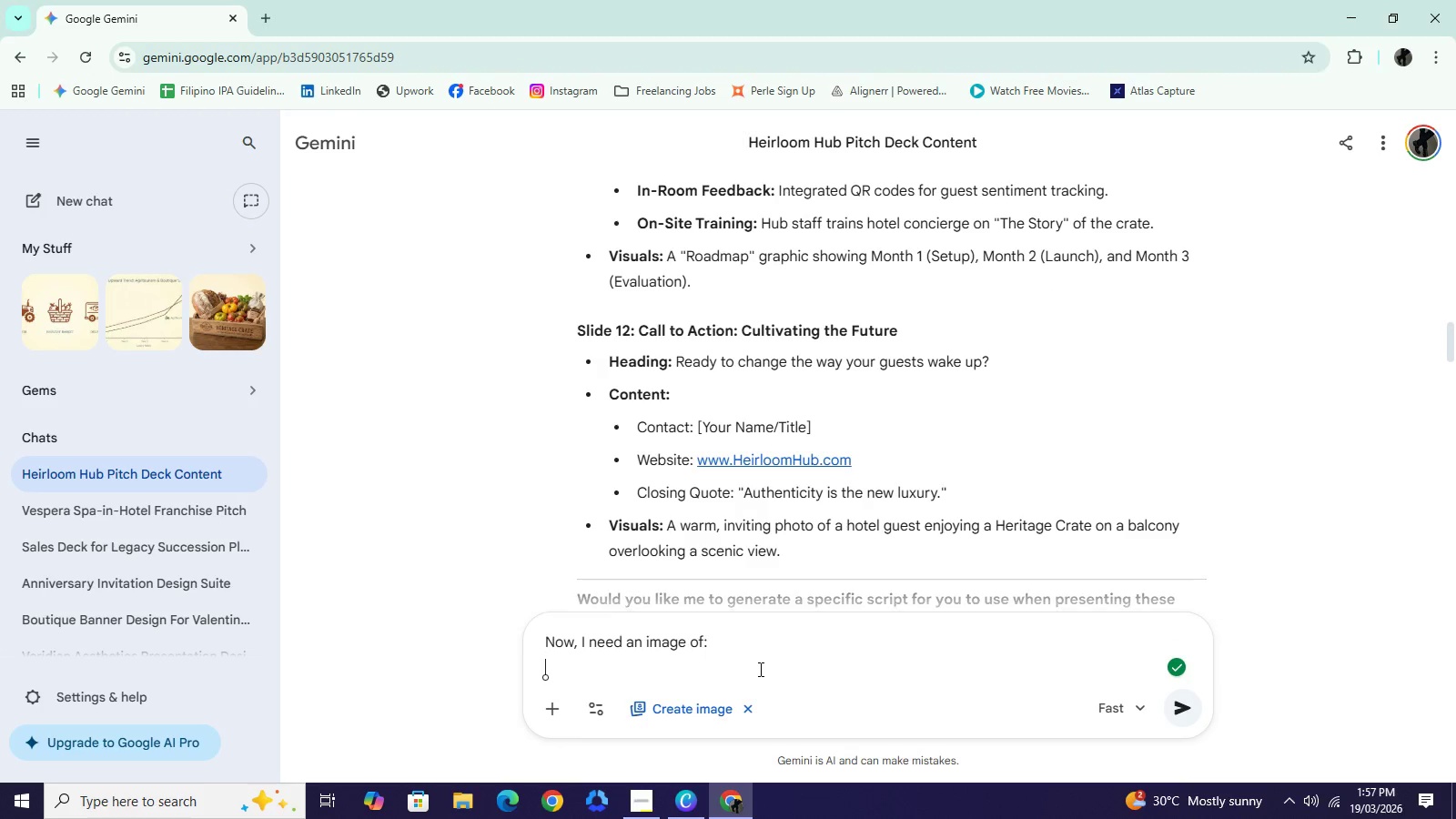 
key(Shift+Enter)
 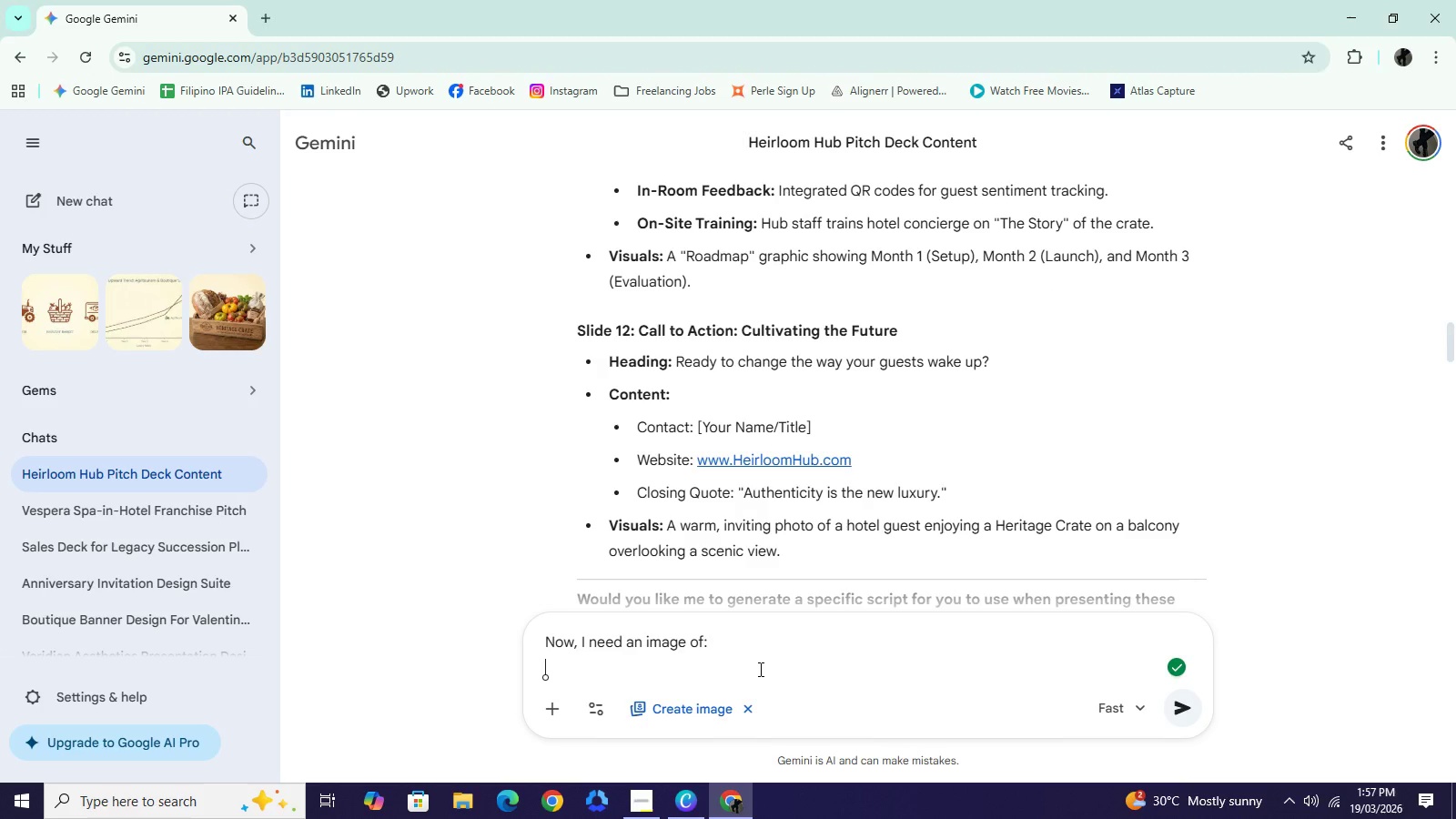 
key(Control+V)
 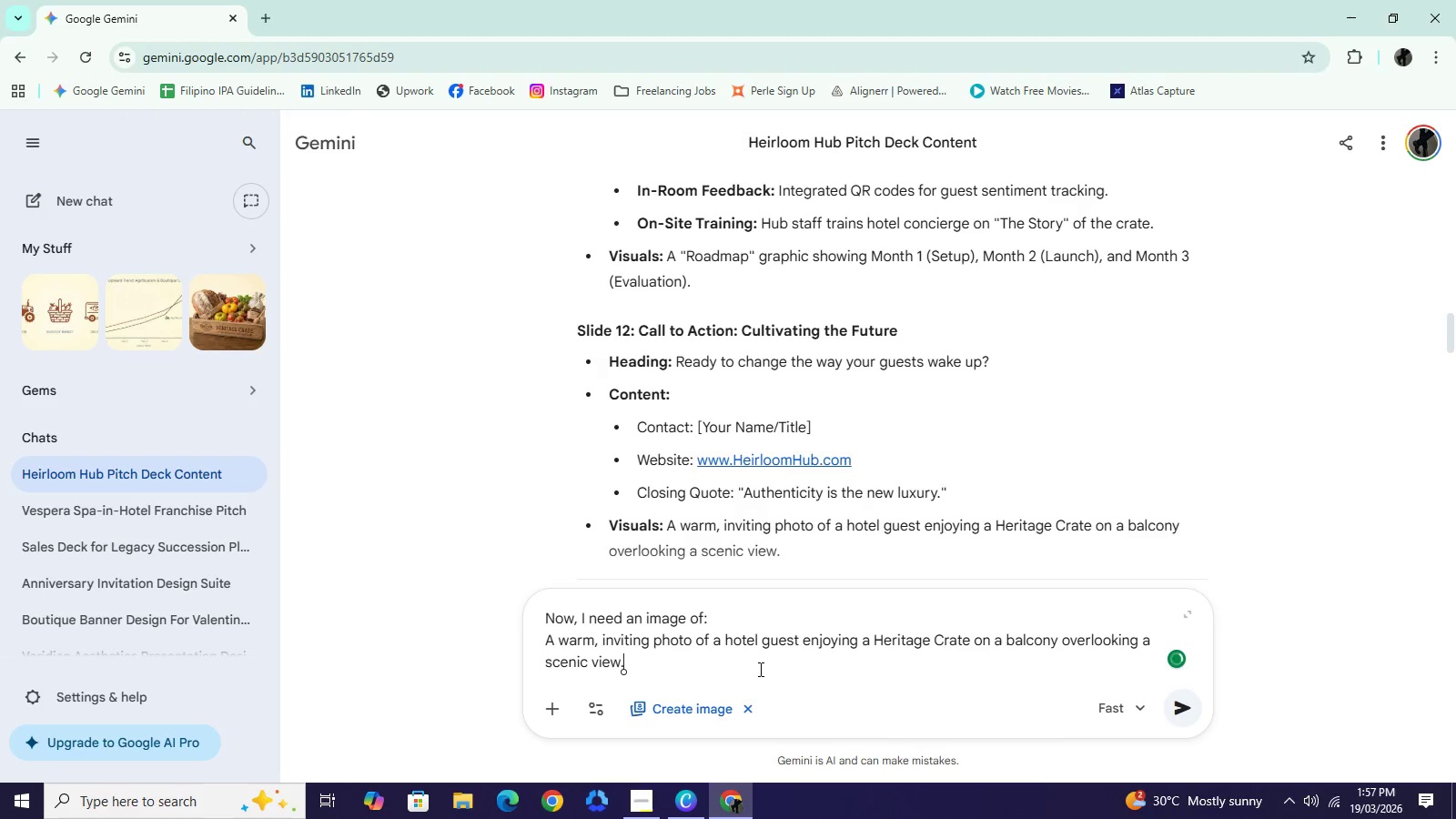 
key(NumpadEnter)
 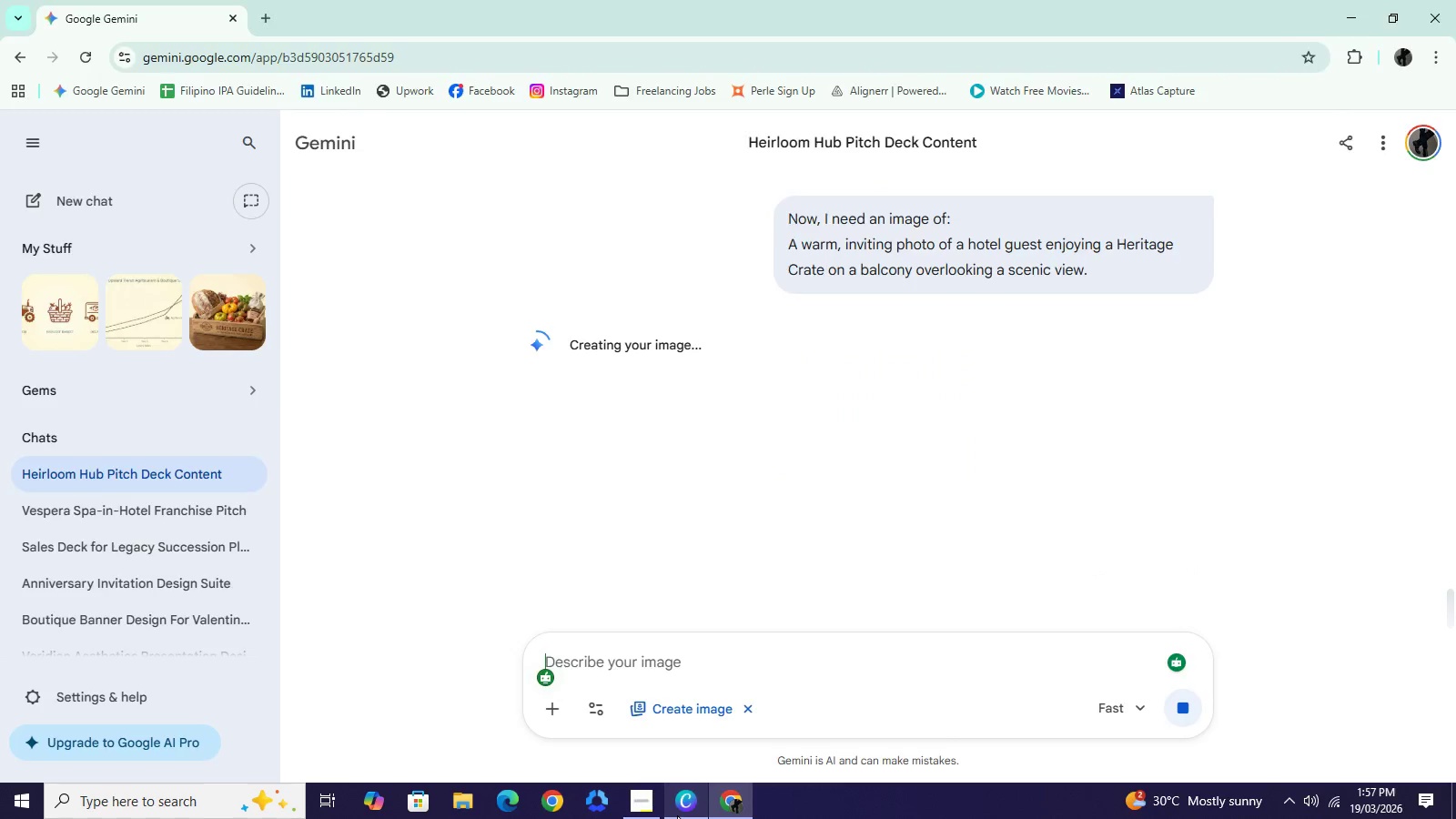 
wait(5.23)
 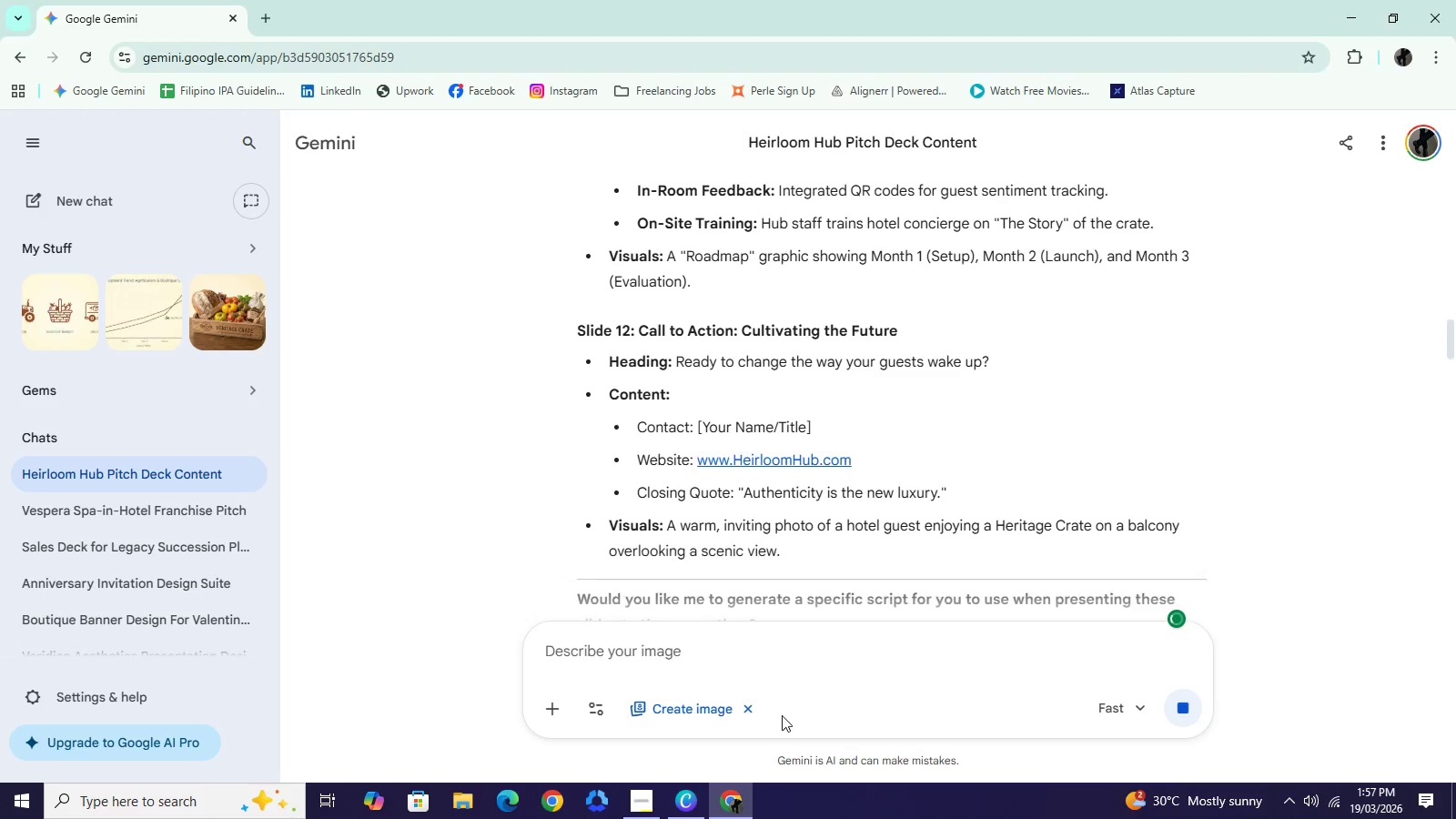 
left_click([171, 136])
 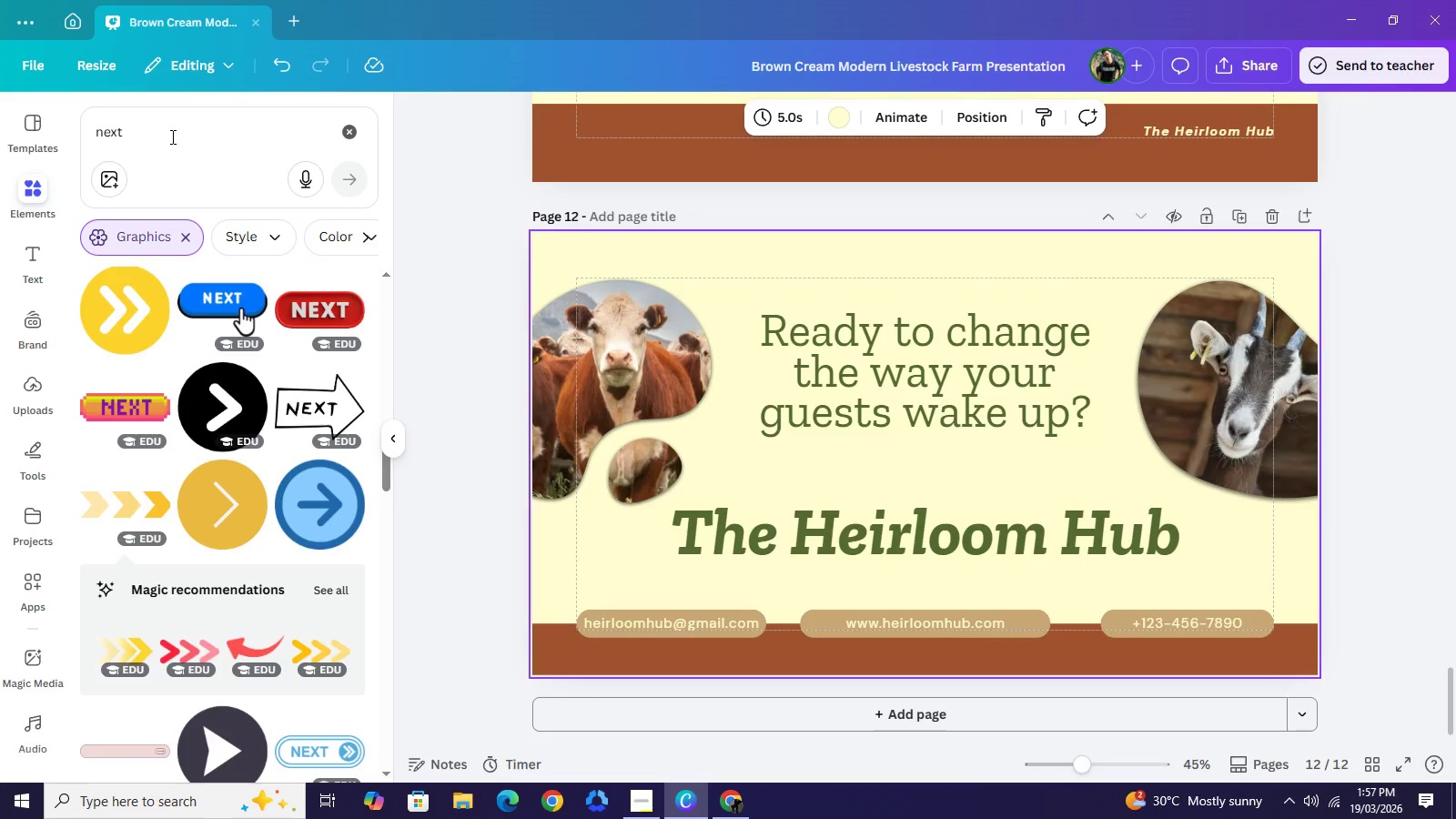 
hold_key(key=A, duration=0.33)
 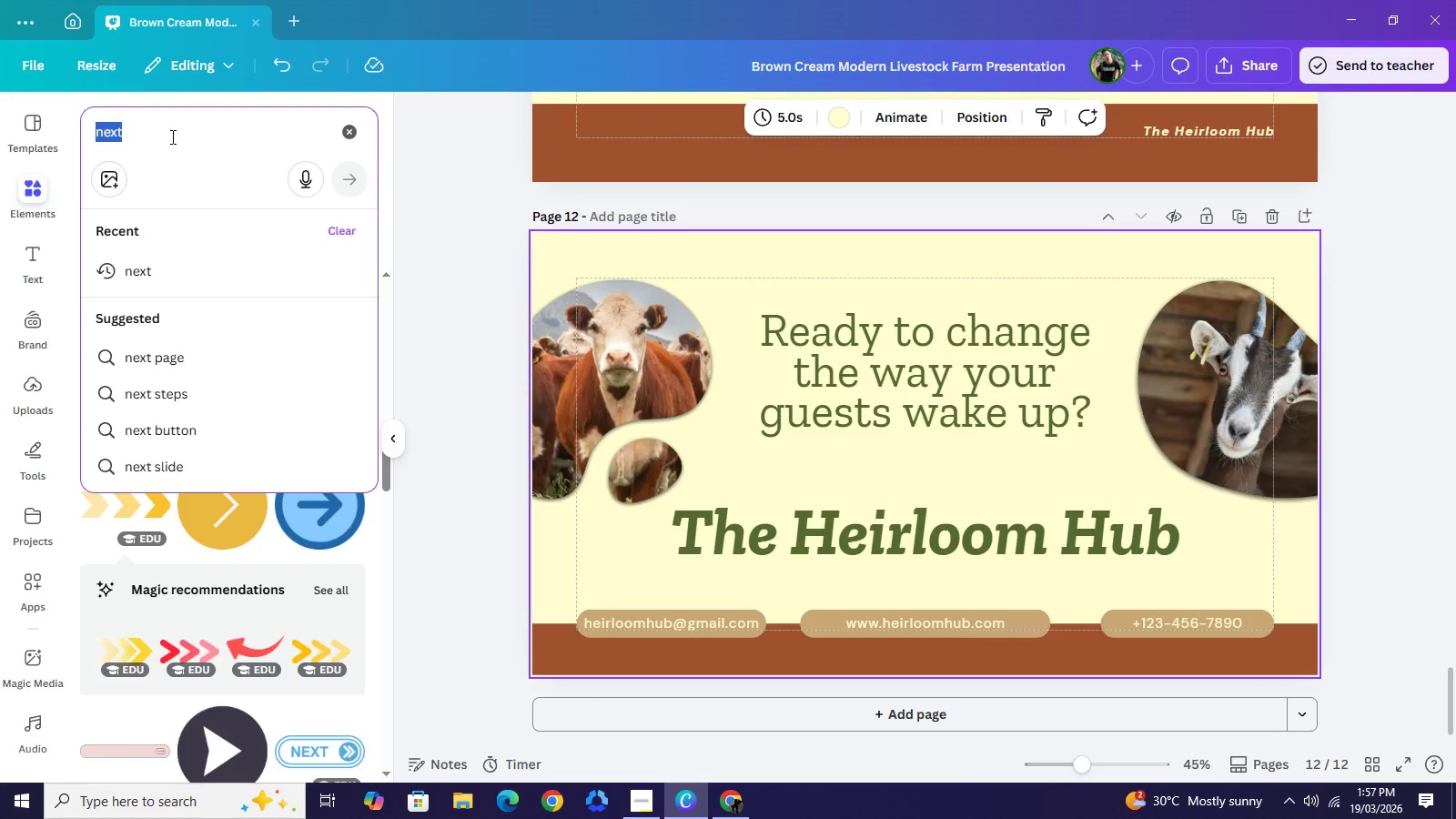 
key(Control+A)
 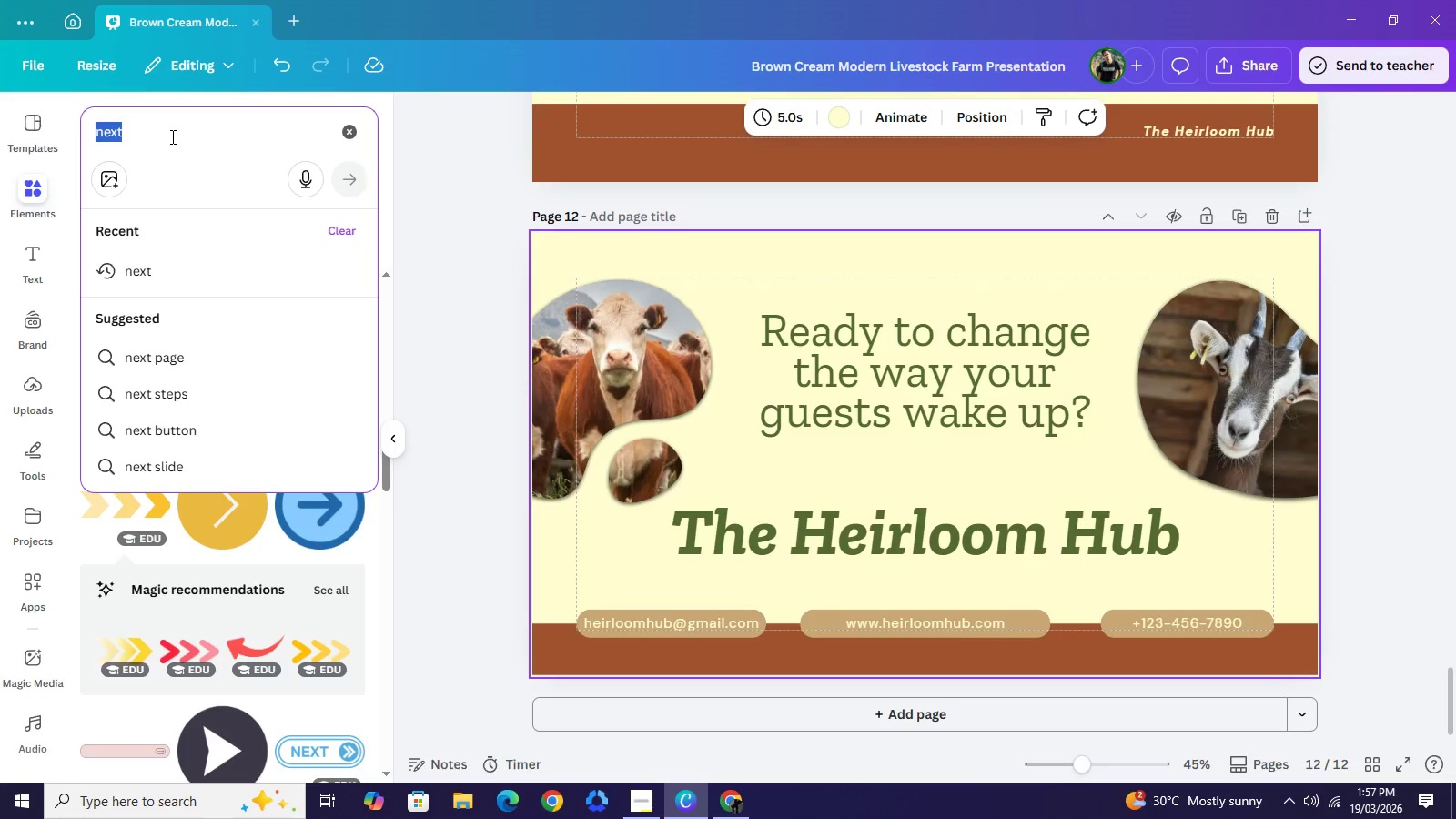 
key(Control+ControlLeft)
 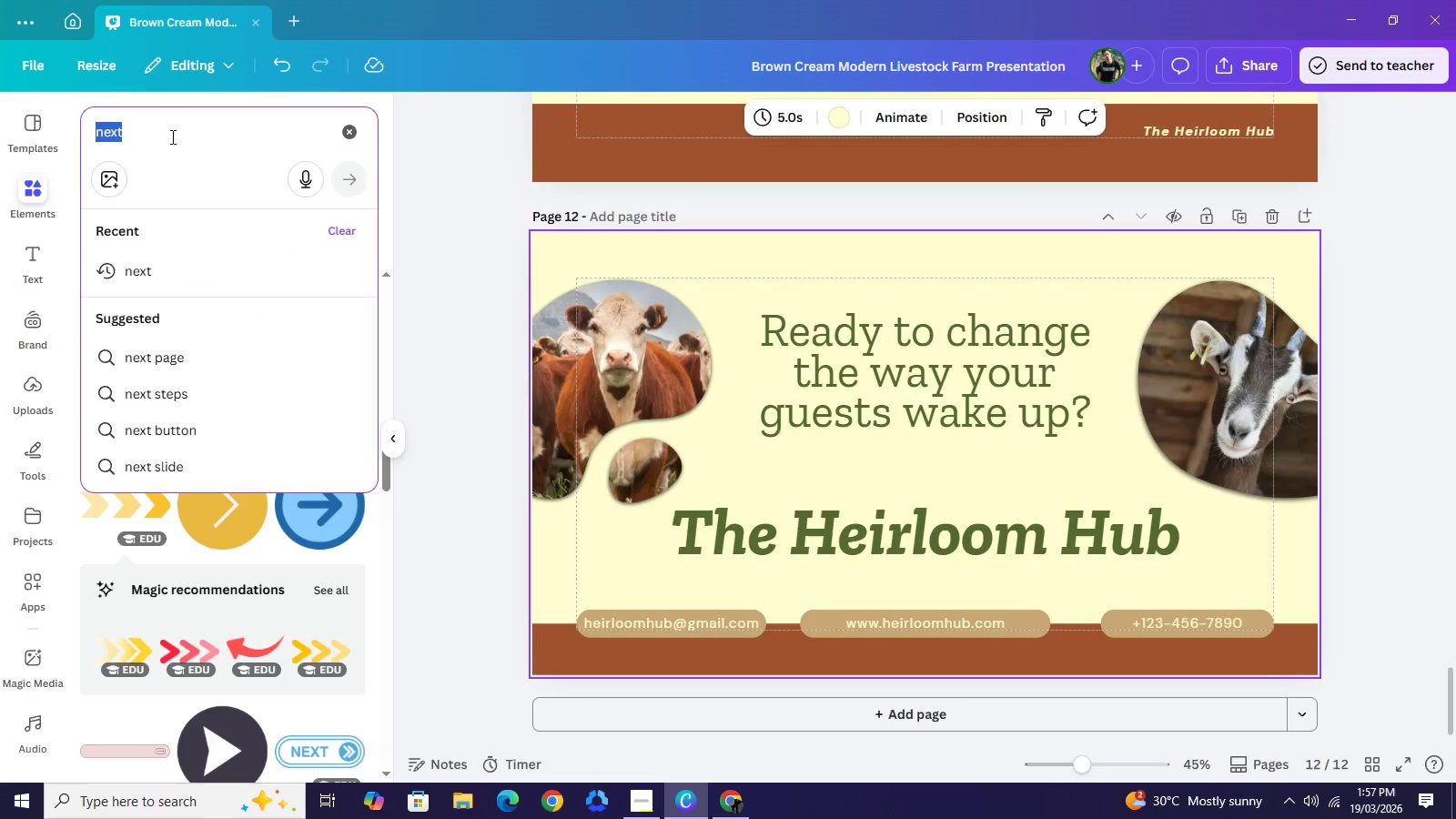 
key(Control+V)
 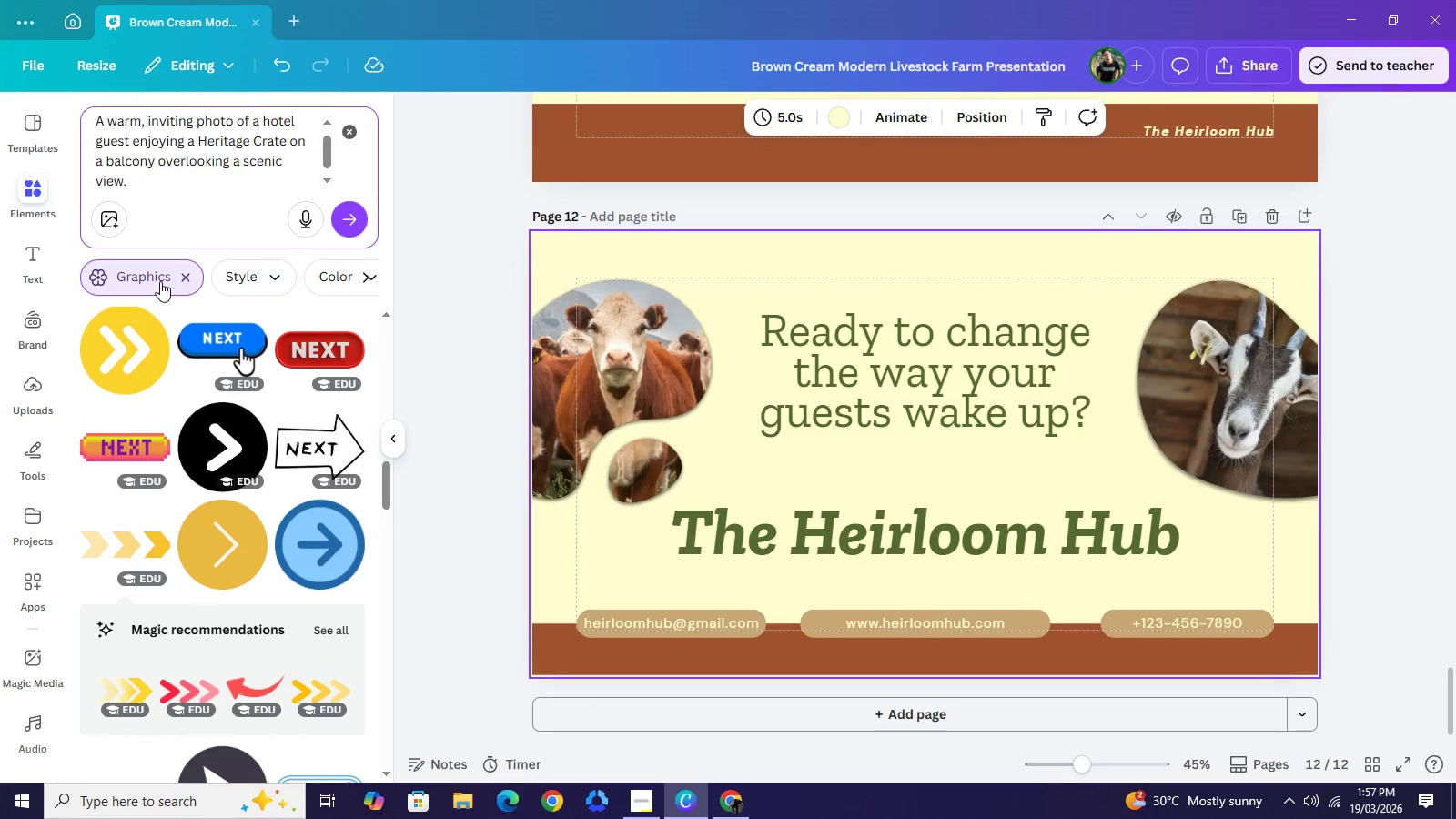 
left_click([185, 285])
 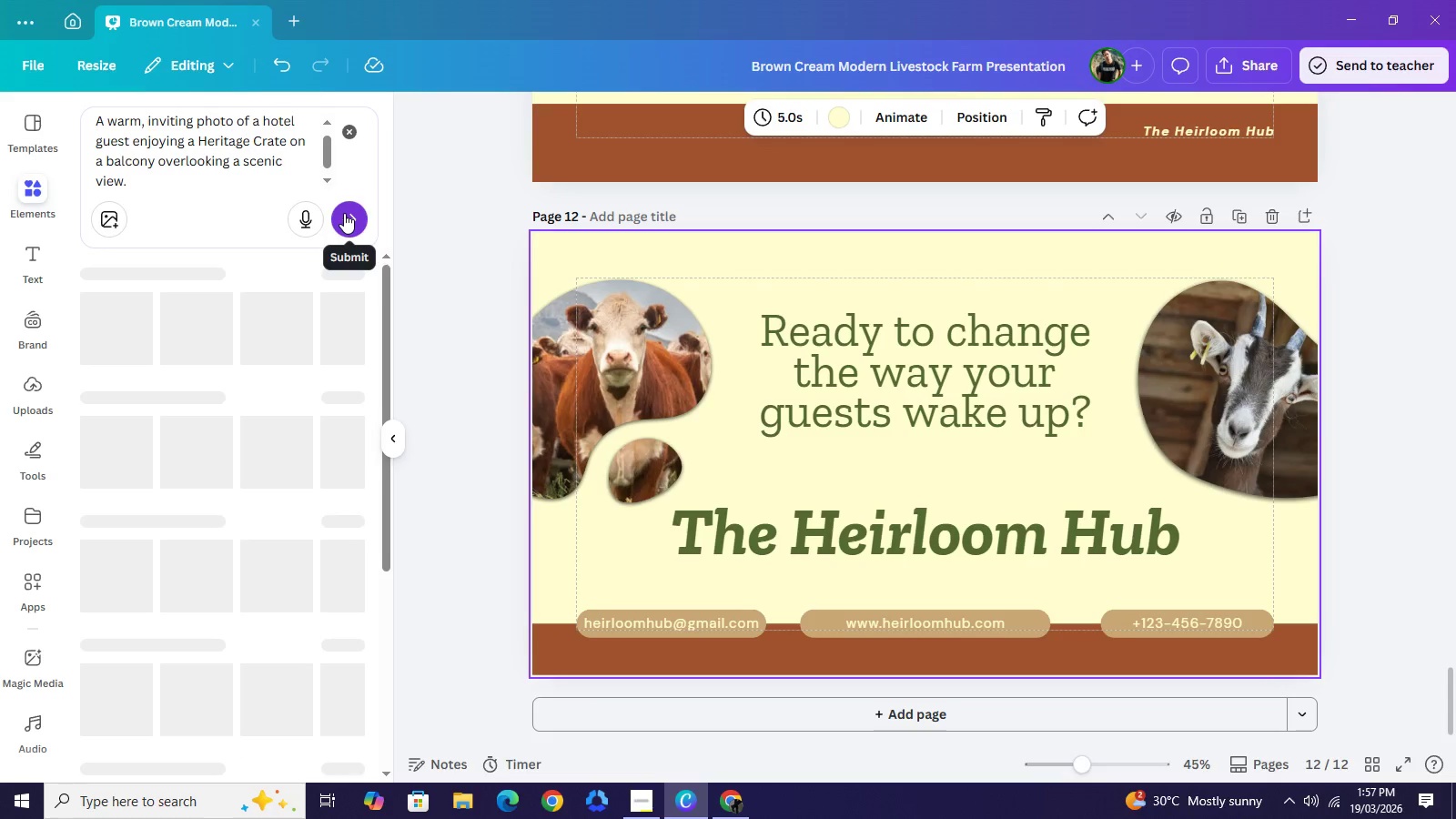 
left_click([344, 213])
 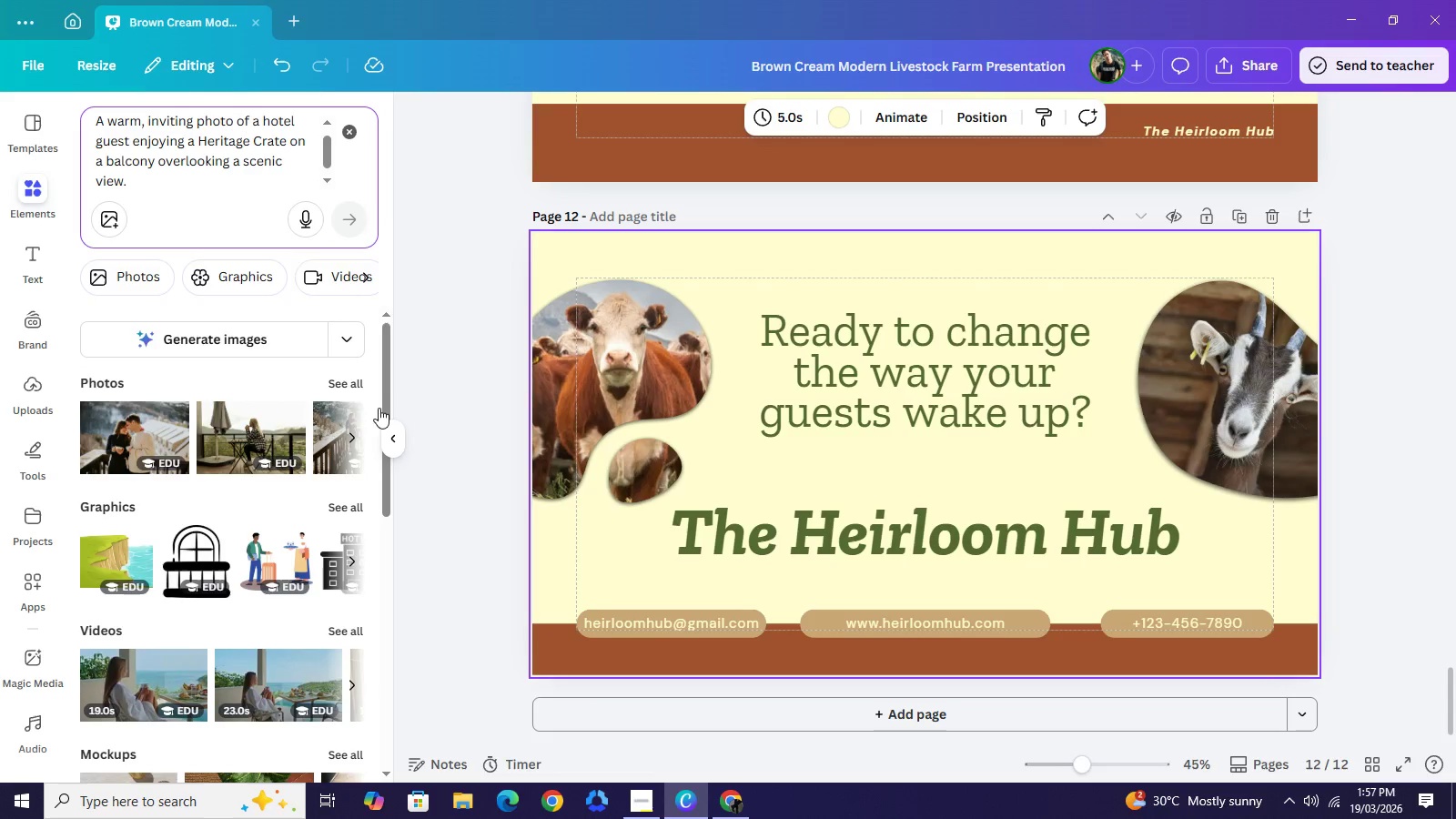 
wait(7.97)
 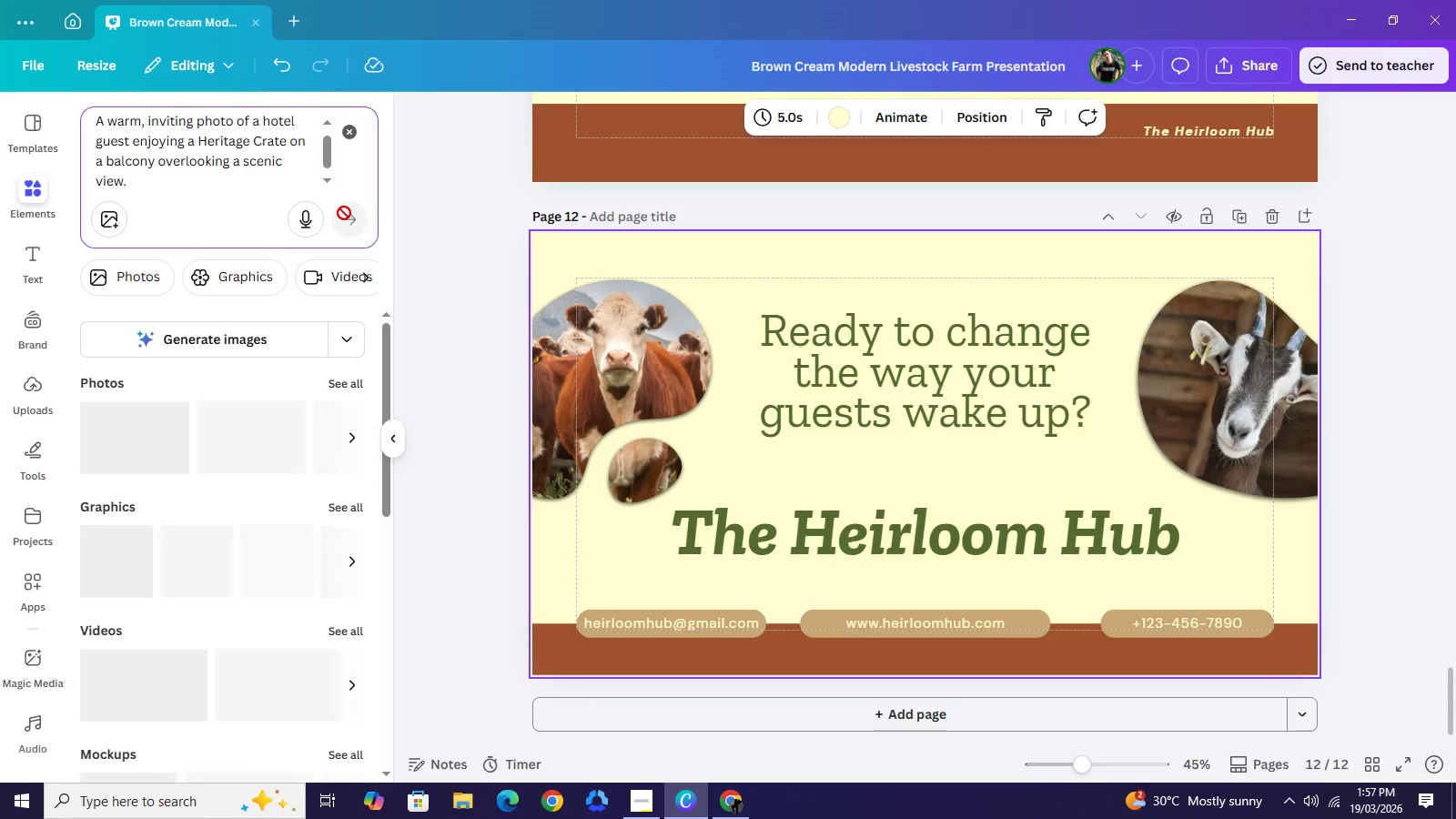 
left_click([332, 389])
 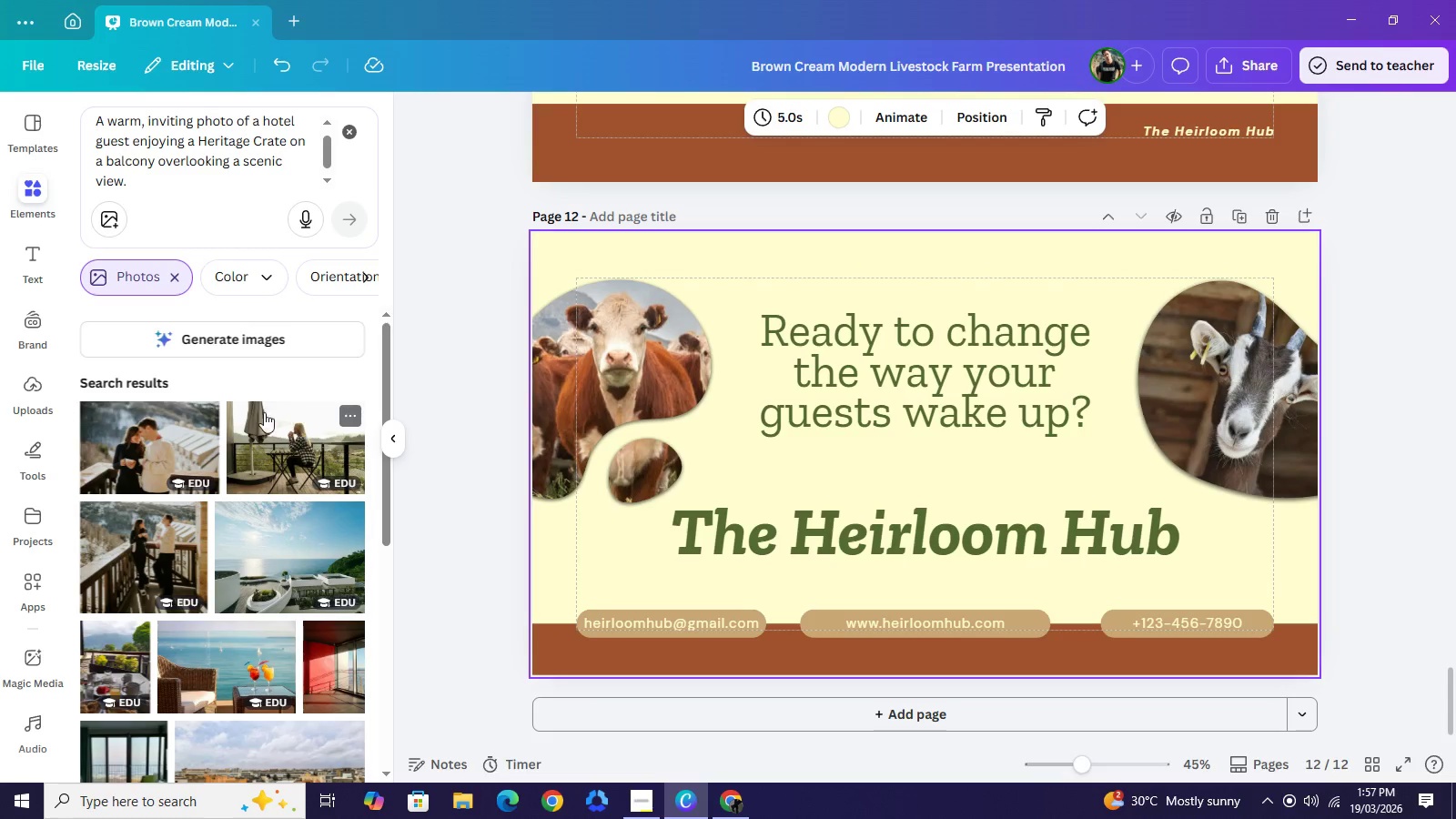 
wait(6.48)
 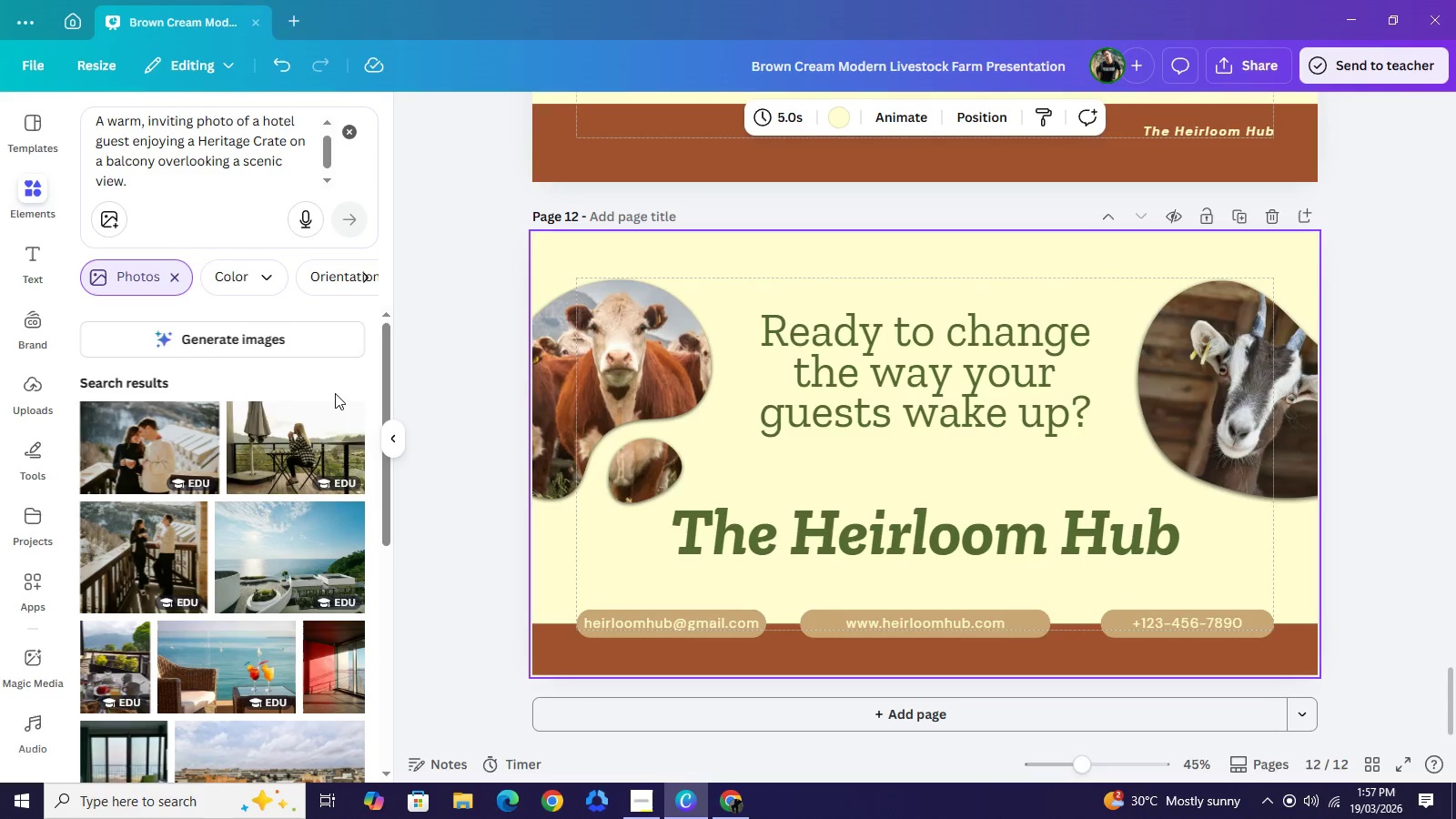 
scroll: coordinate [210, 248], scroll_direction: up, amount: 1.0
 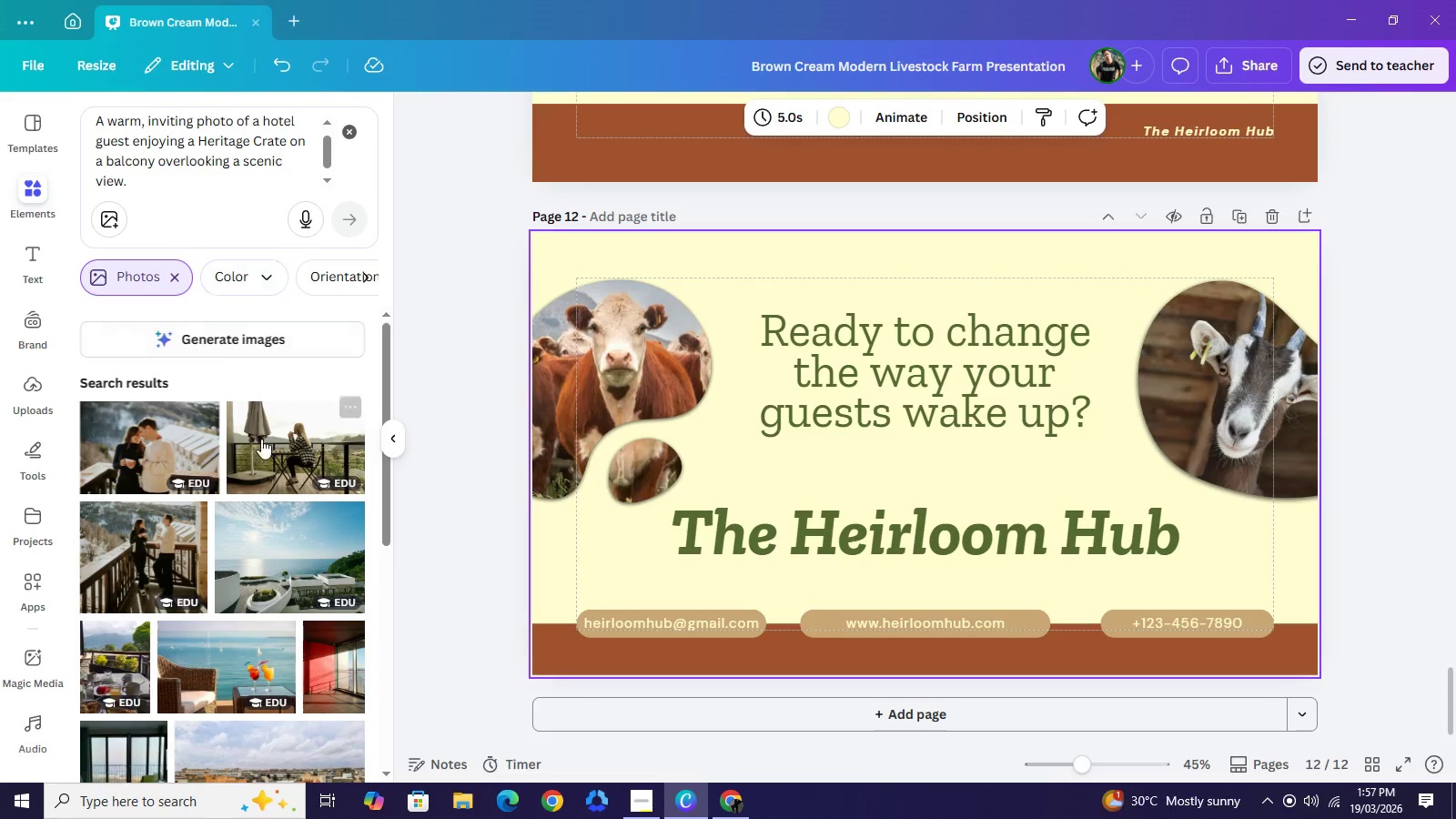 
scroll: coordinate [284, 459], scroll_direction: down, amount: 1.0
 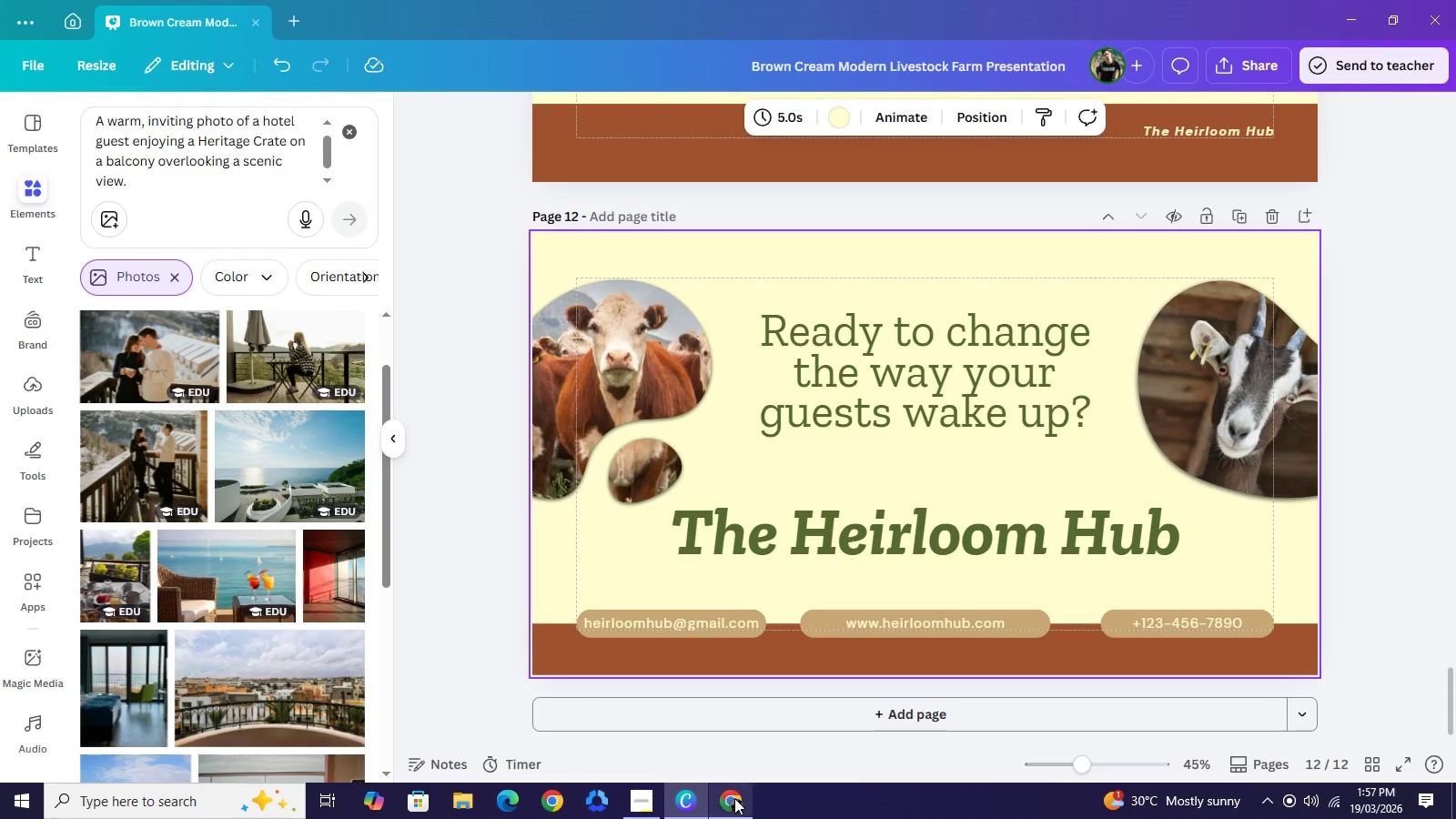 
left_click([734, 798])
 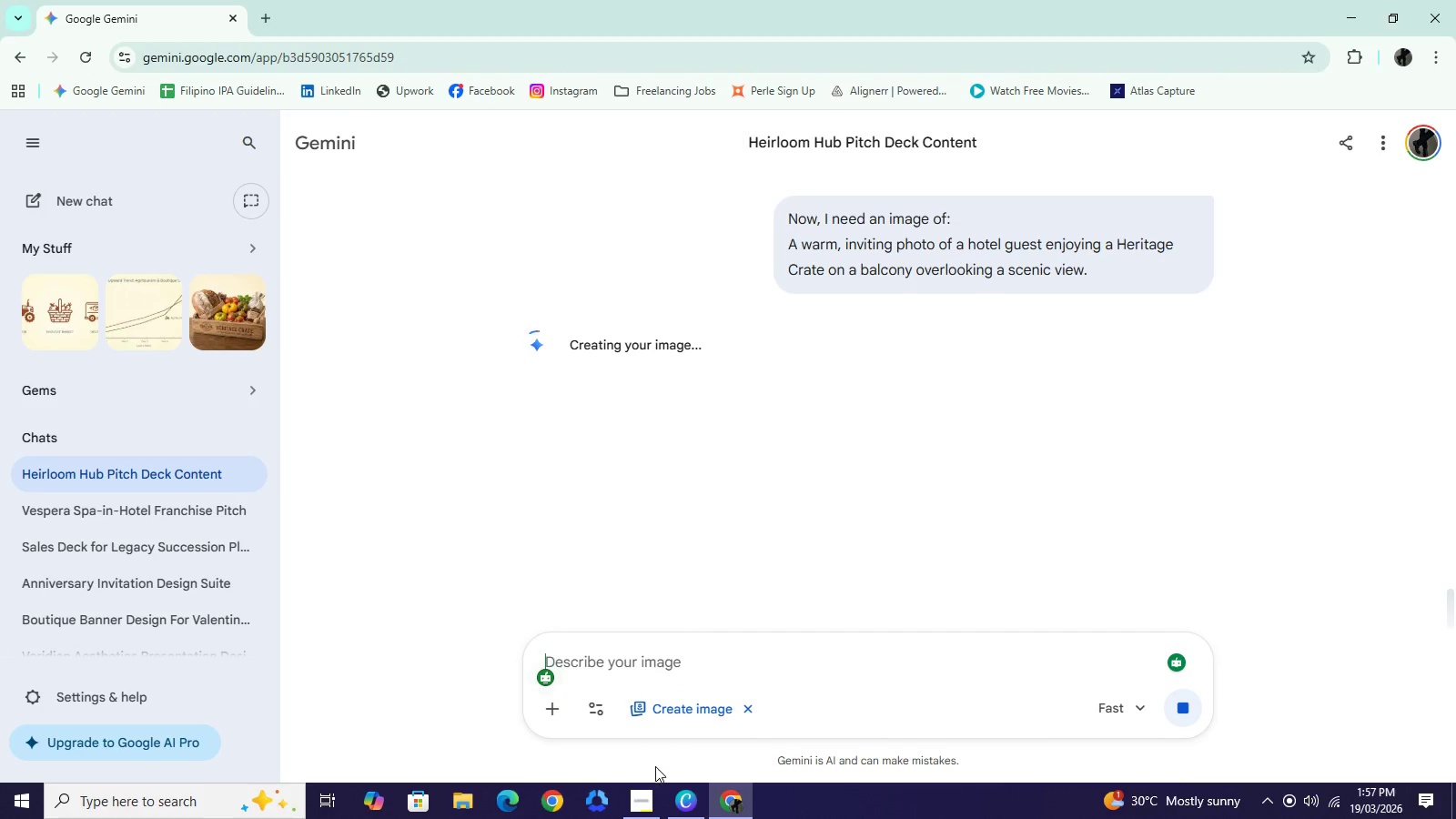 
left_click([661, 798])
 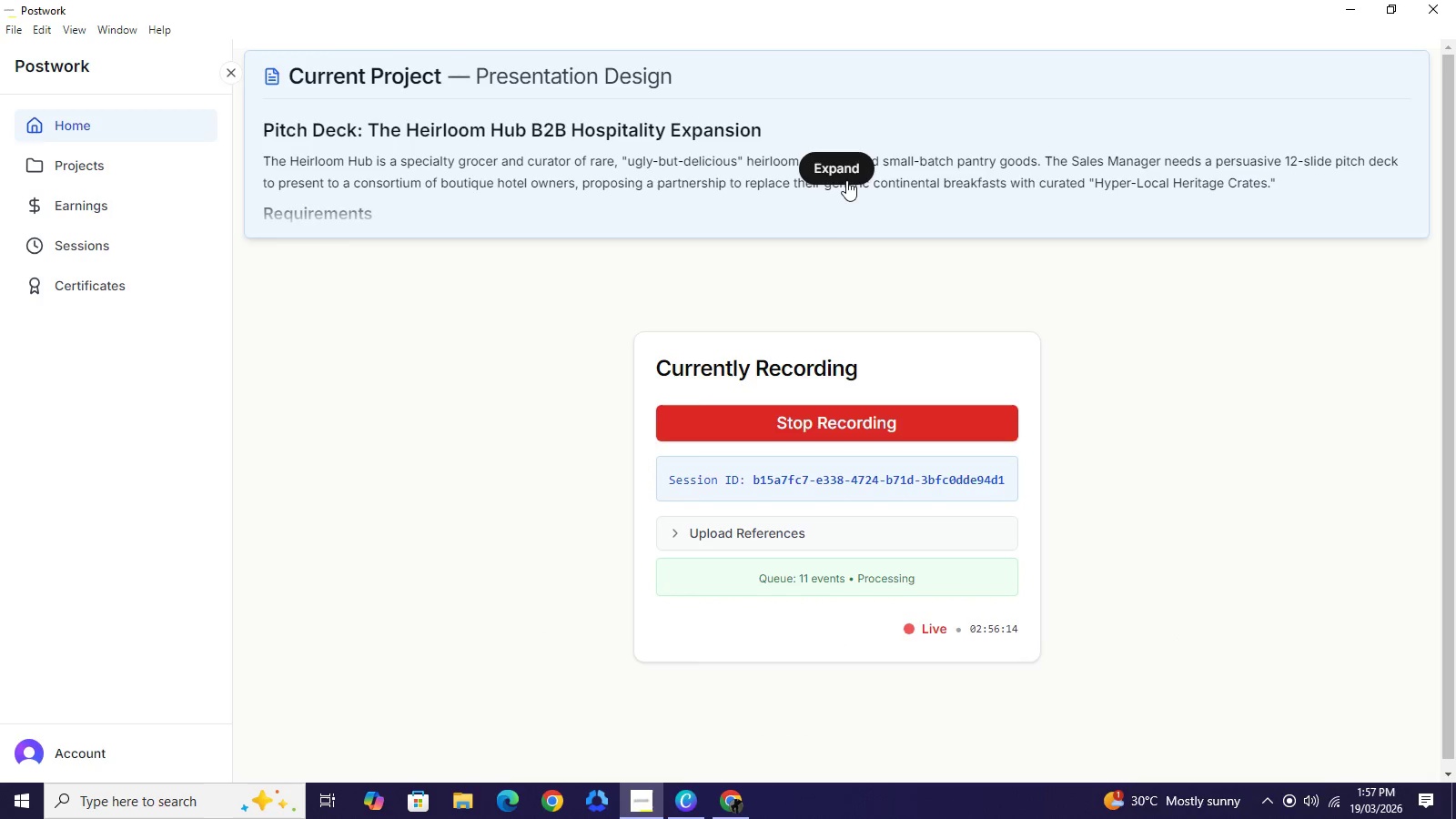 
left_click([847, 177])